 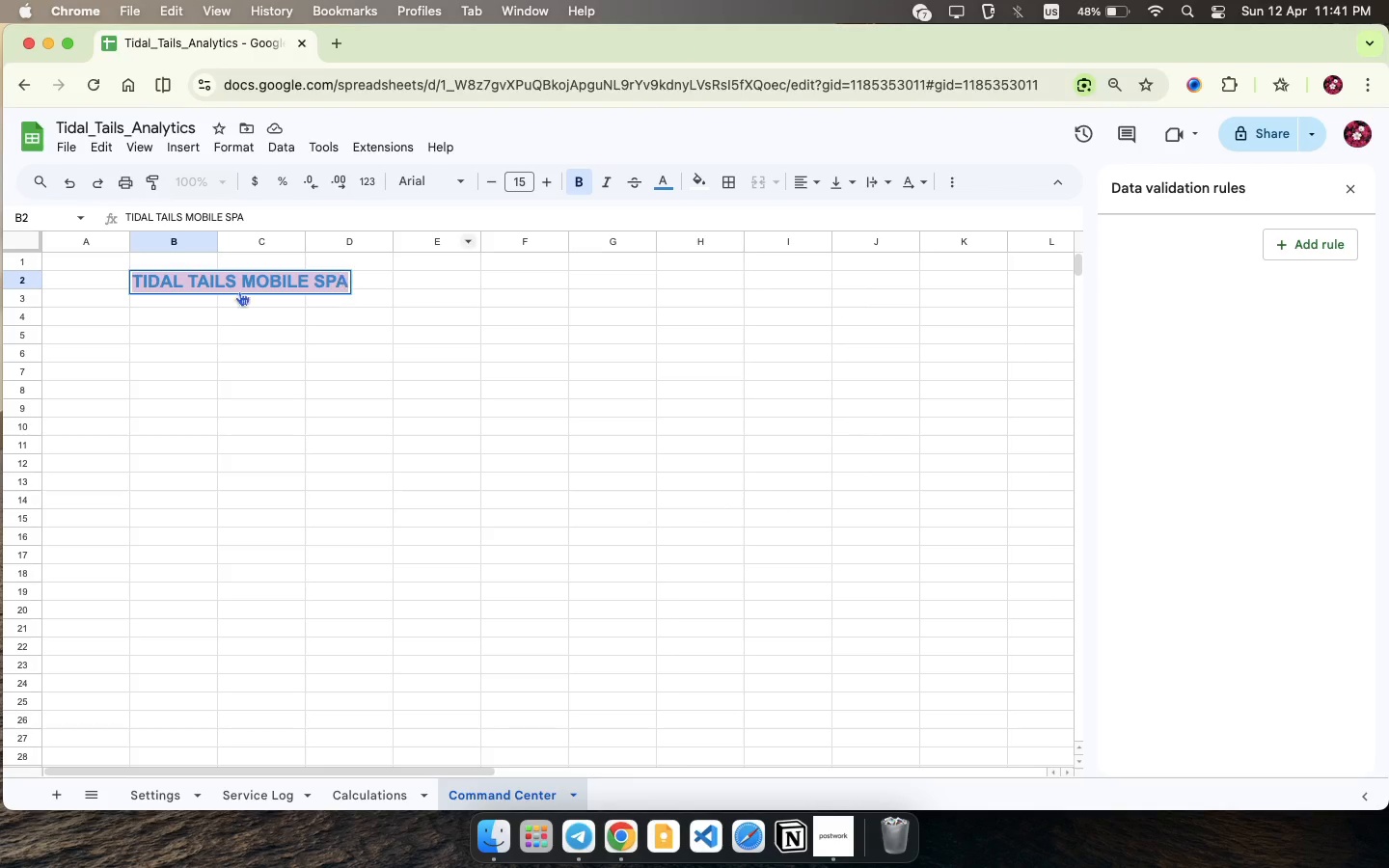 
left_click([191, 299])
 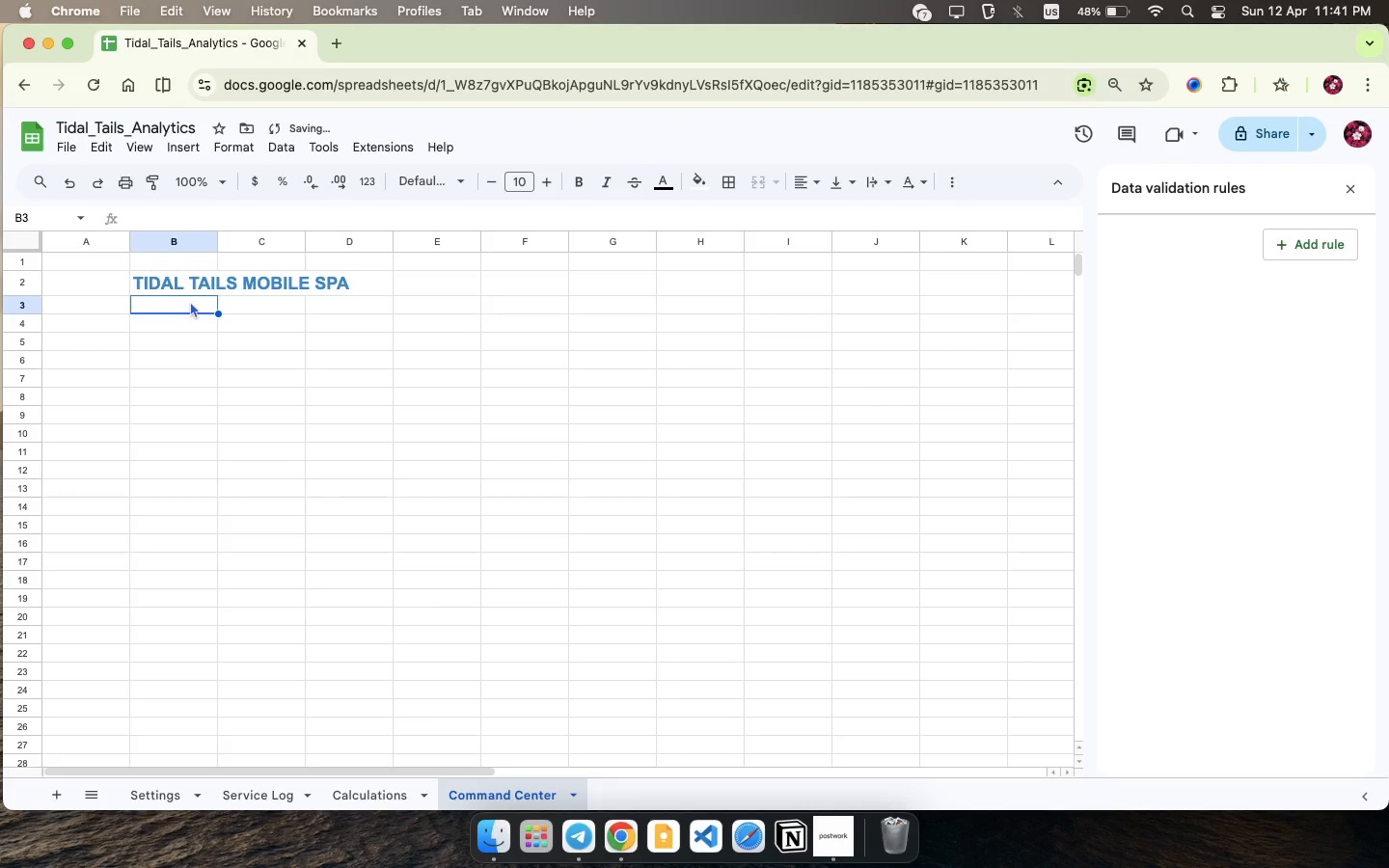 
type(PER)
key(Backspace)
key(Backspace)
type(erformance analytics command center)
 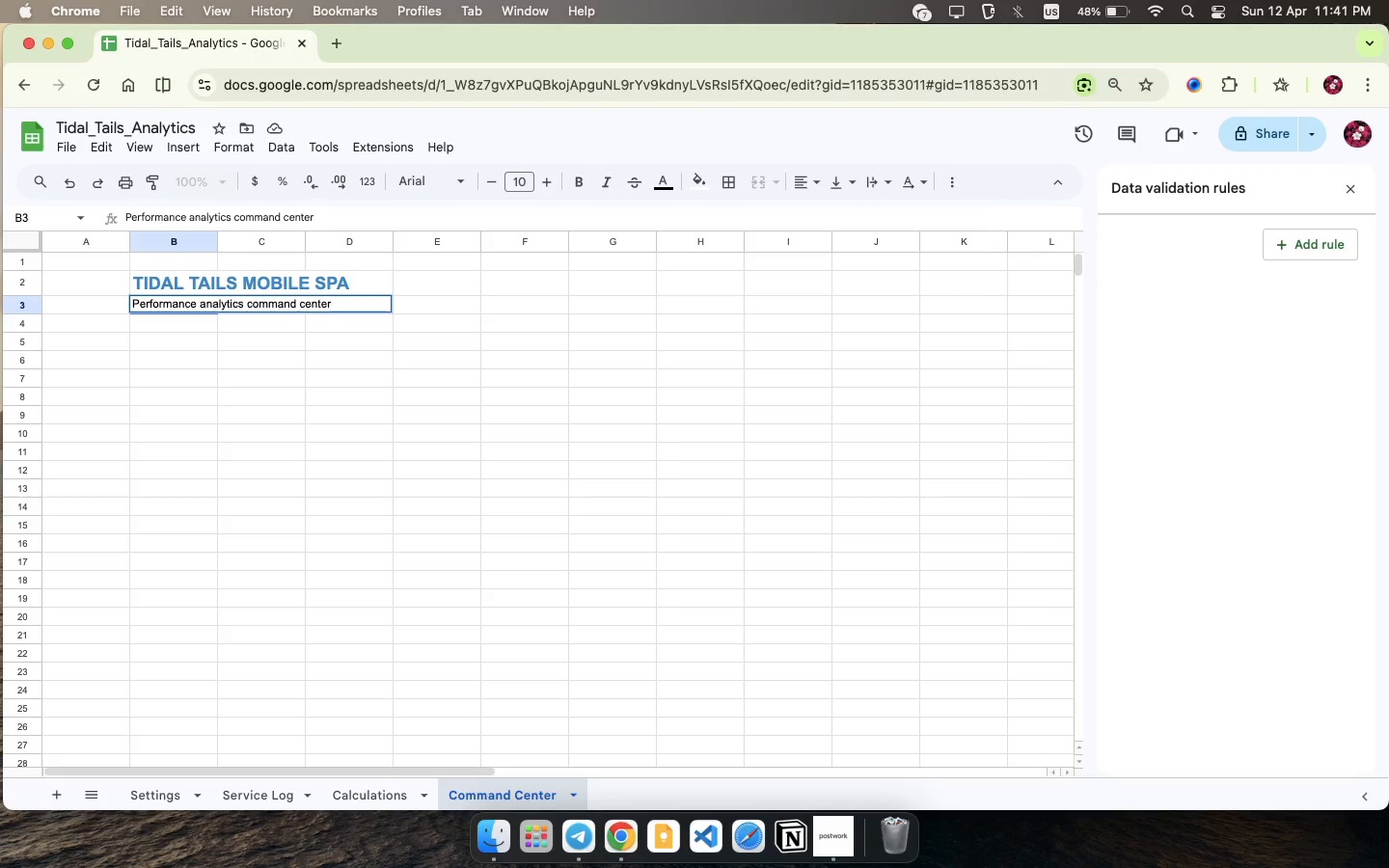 
key(Meta+A)
 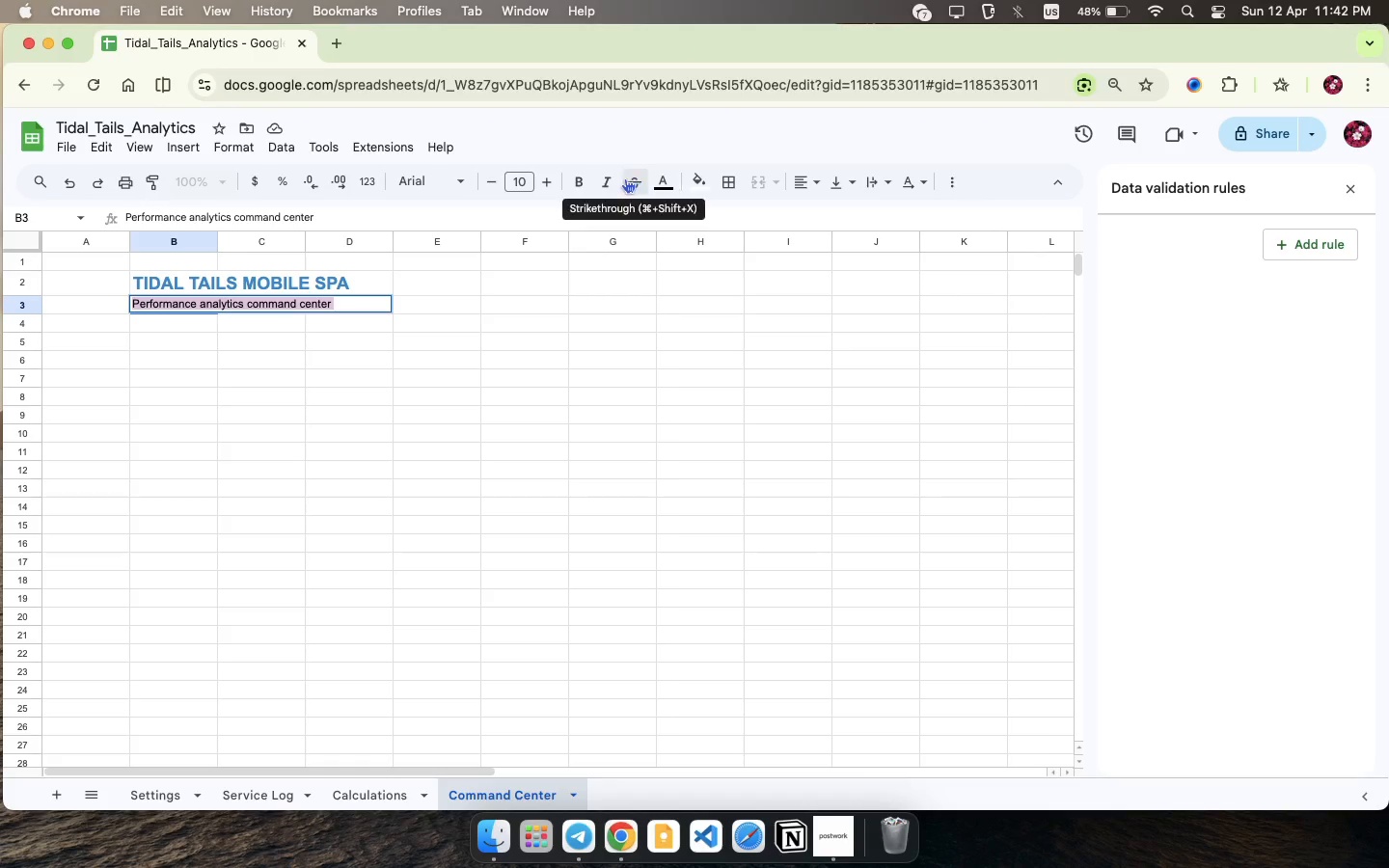 
left_click([610, 181])
 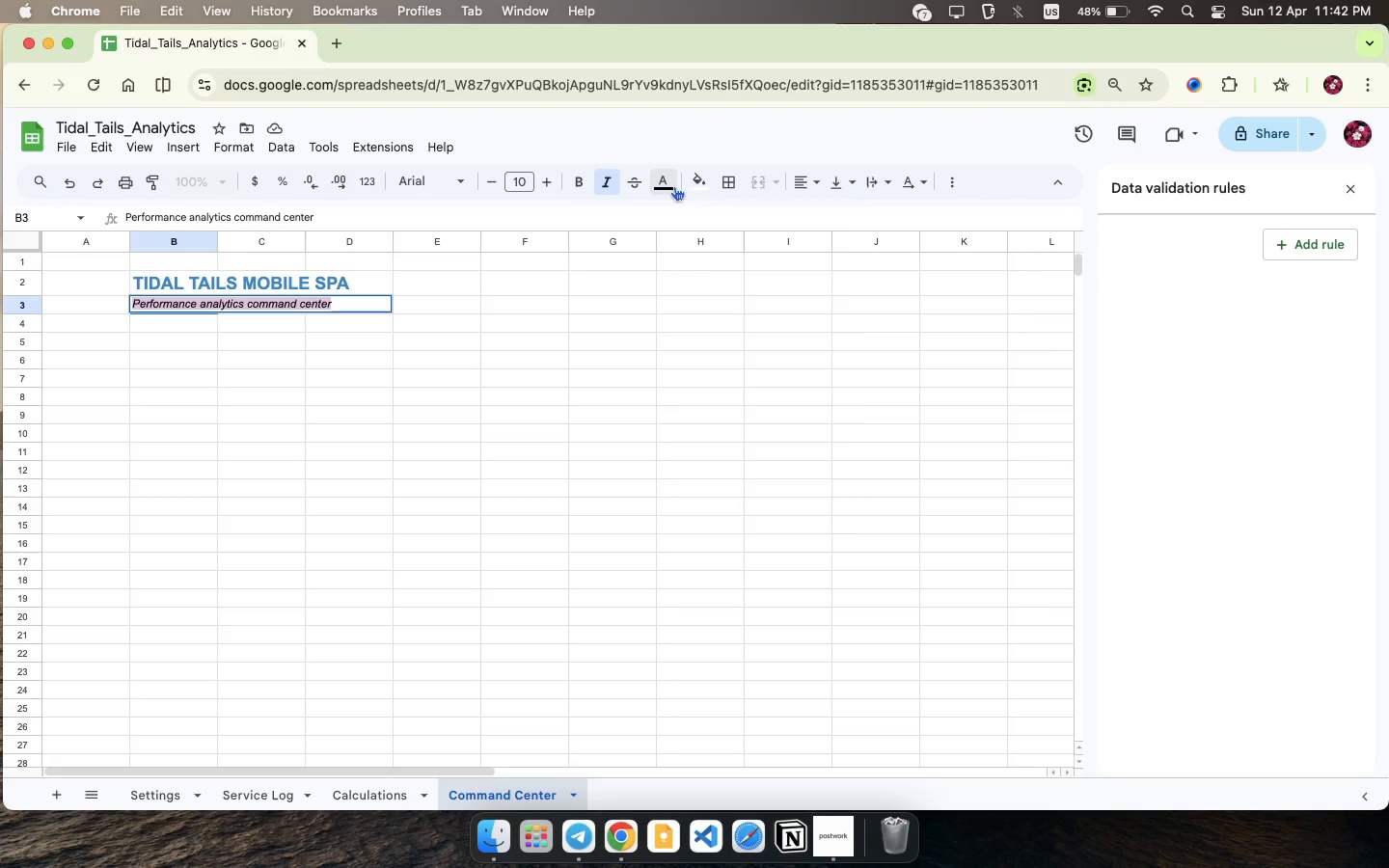 
left_click([674, 186])
 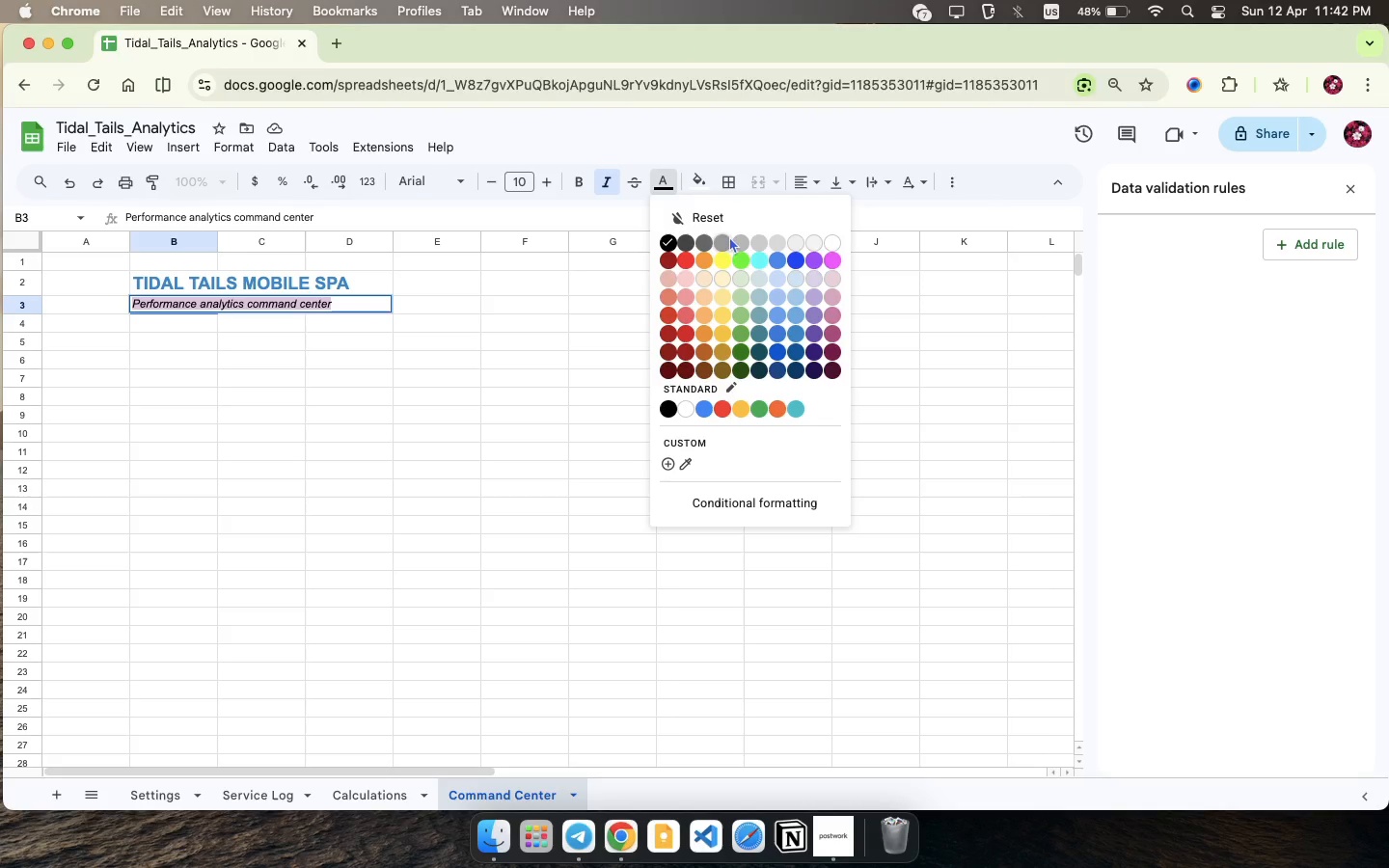 
left_click([724, 237])
 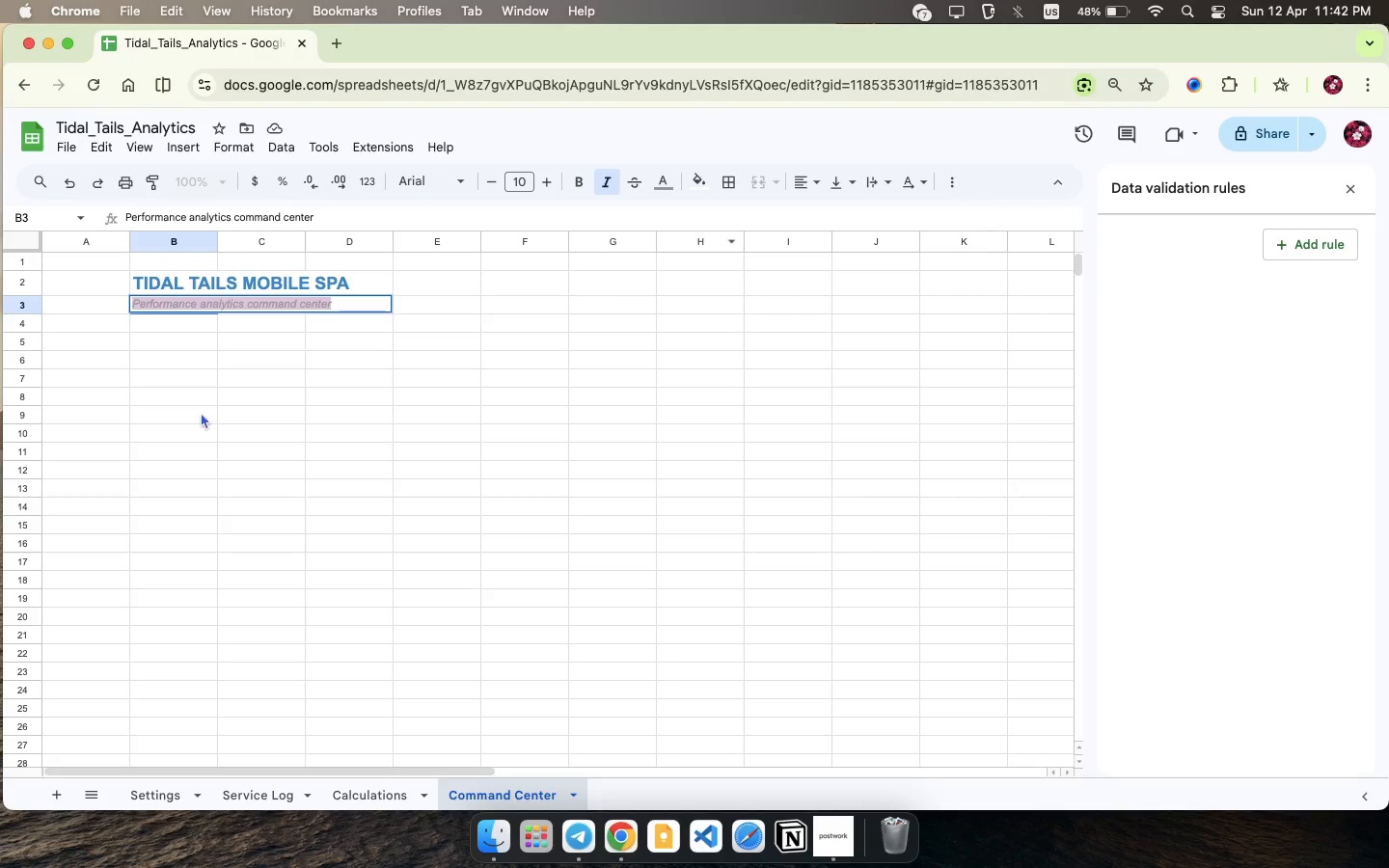 
left_click([204, 372])
 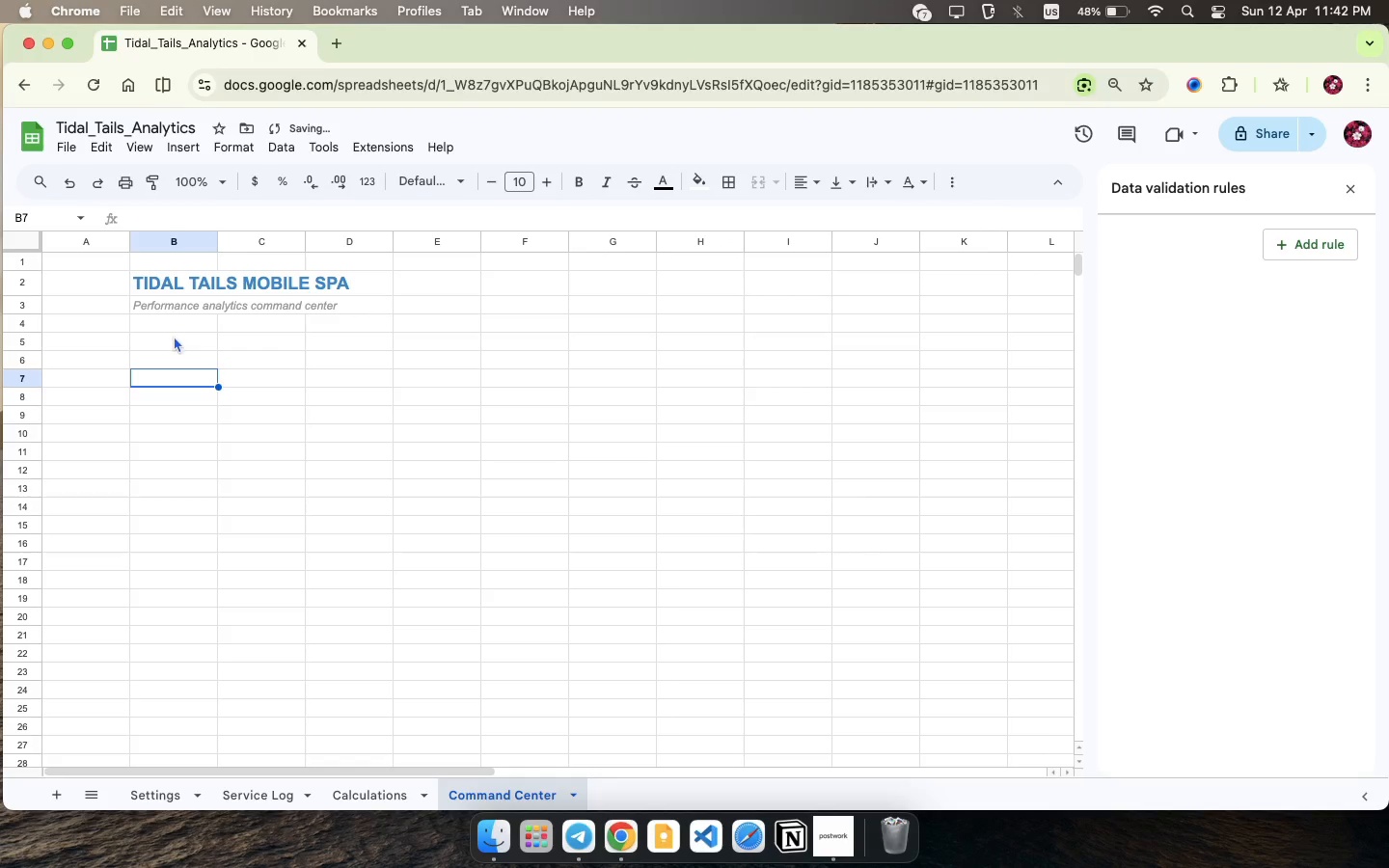 
left_click([176, 332])
 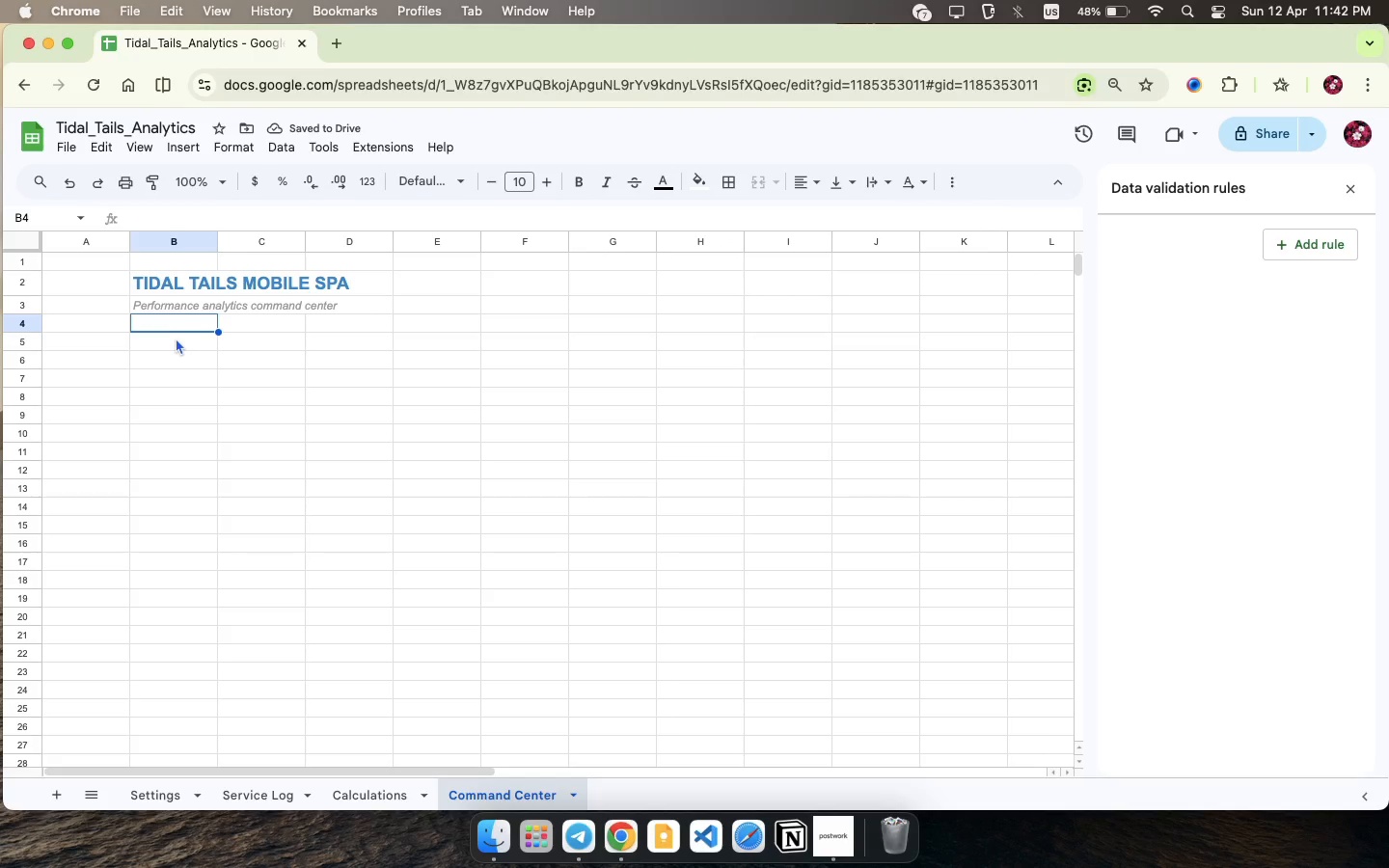 
left_click([176, 339])
 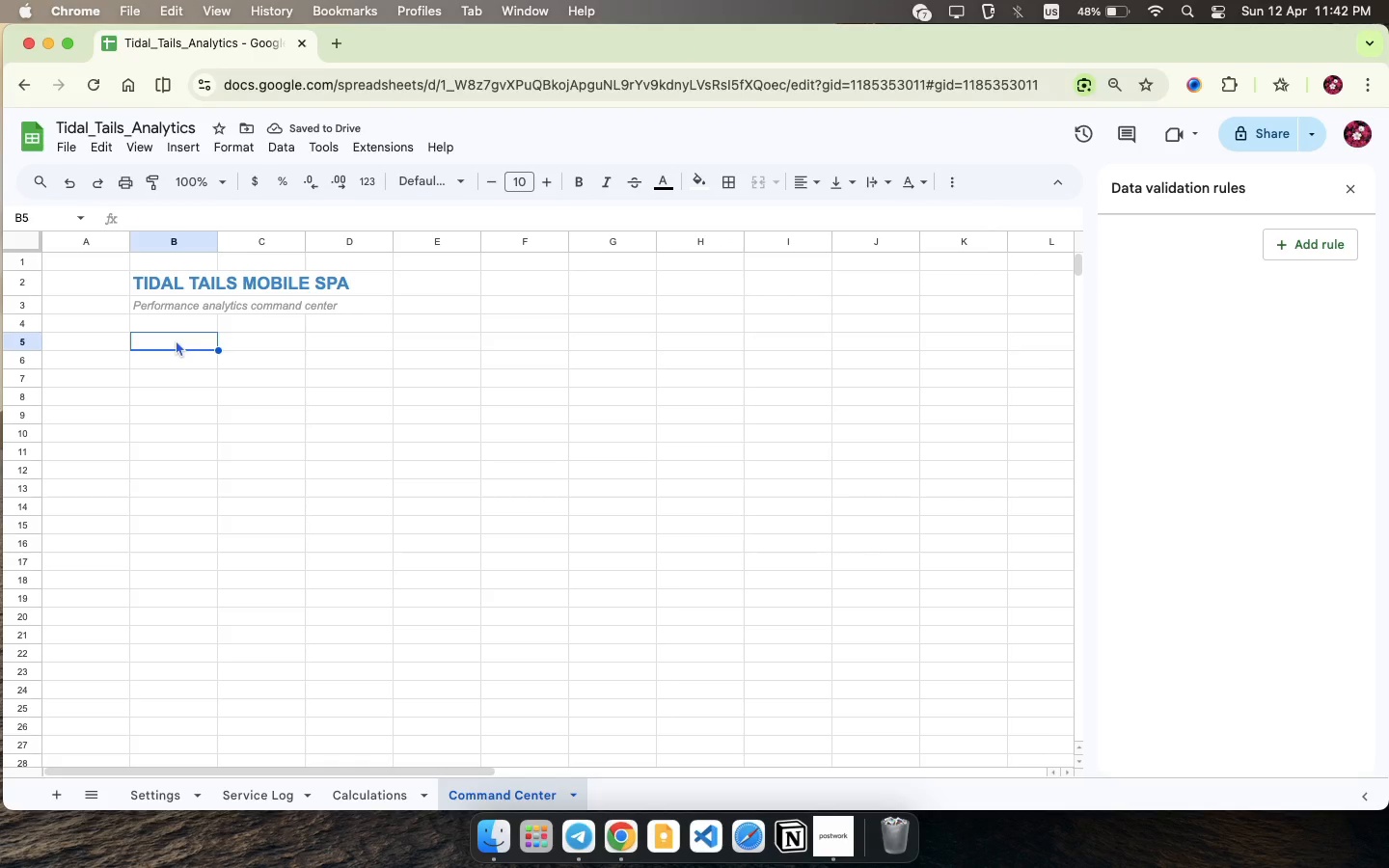 
type(TOTAL REVENUE)
 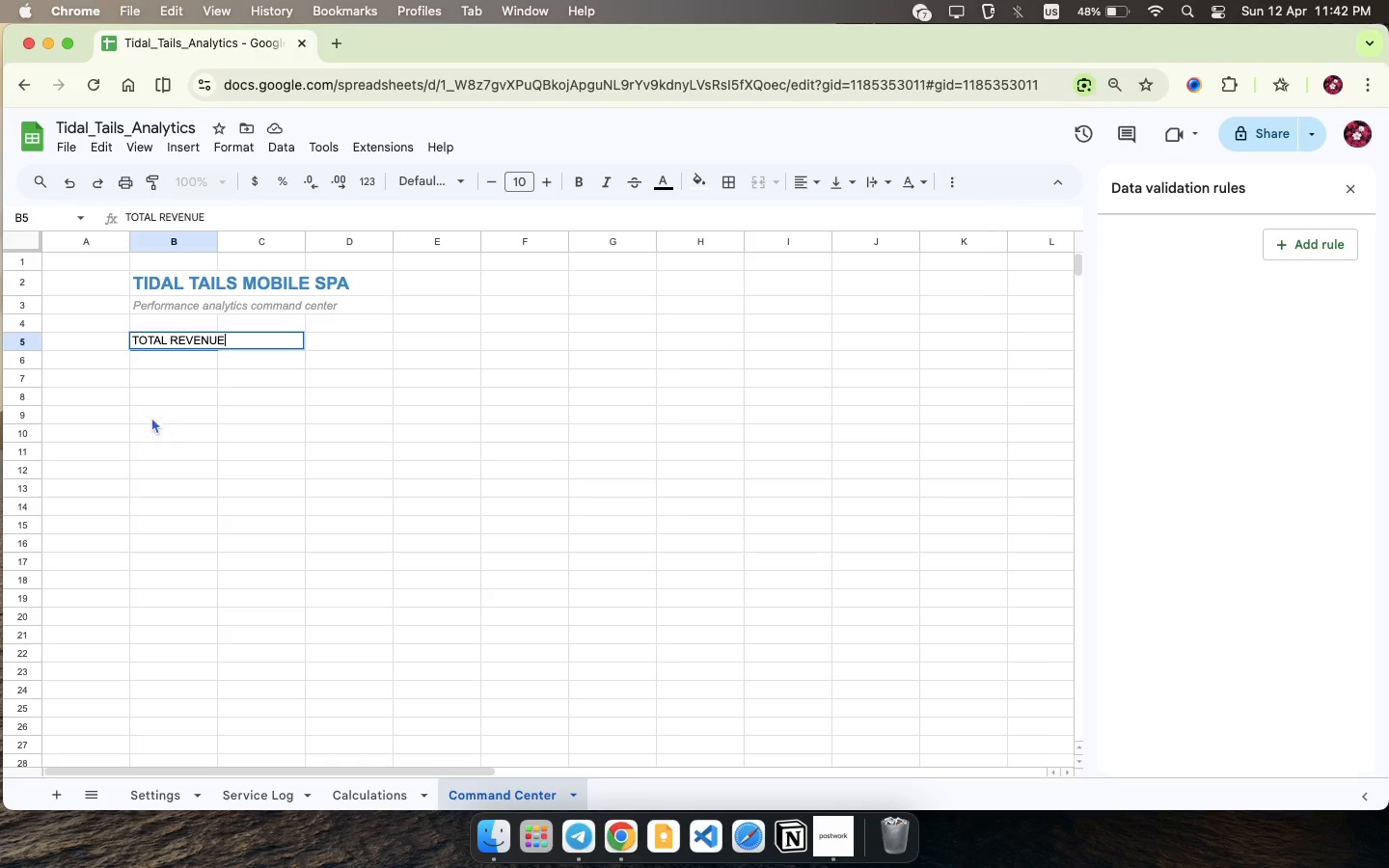 
key(ArrowRight)
 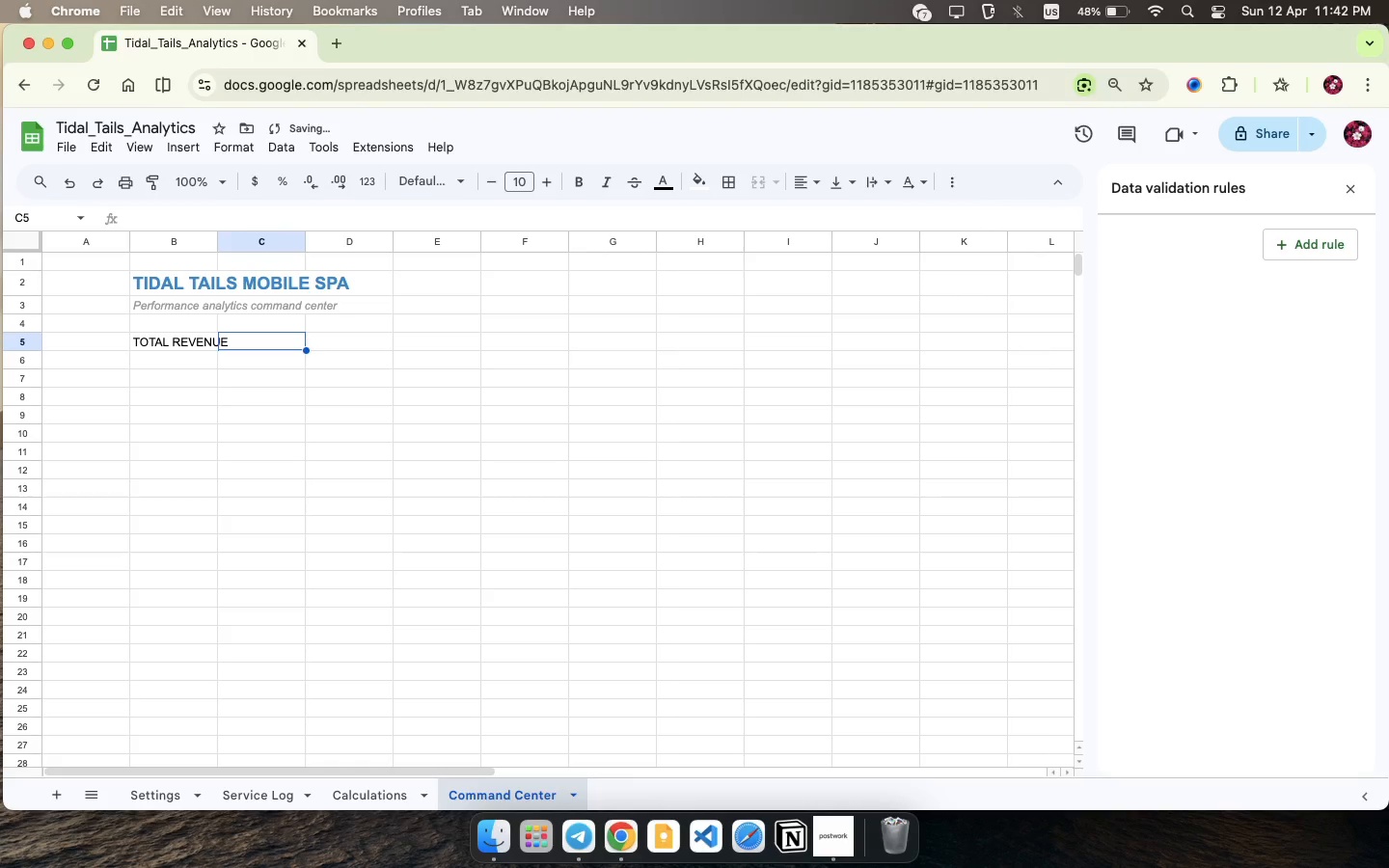 
type(p)
key(Backspace)
type(PETS SERVED )
 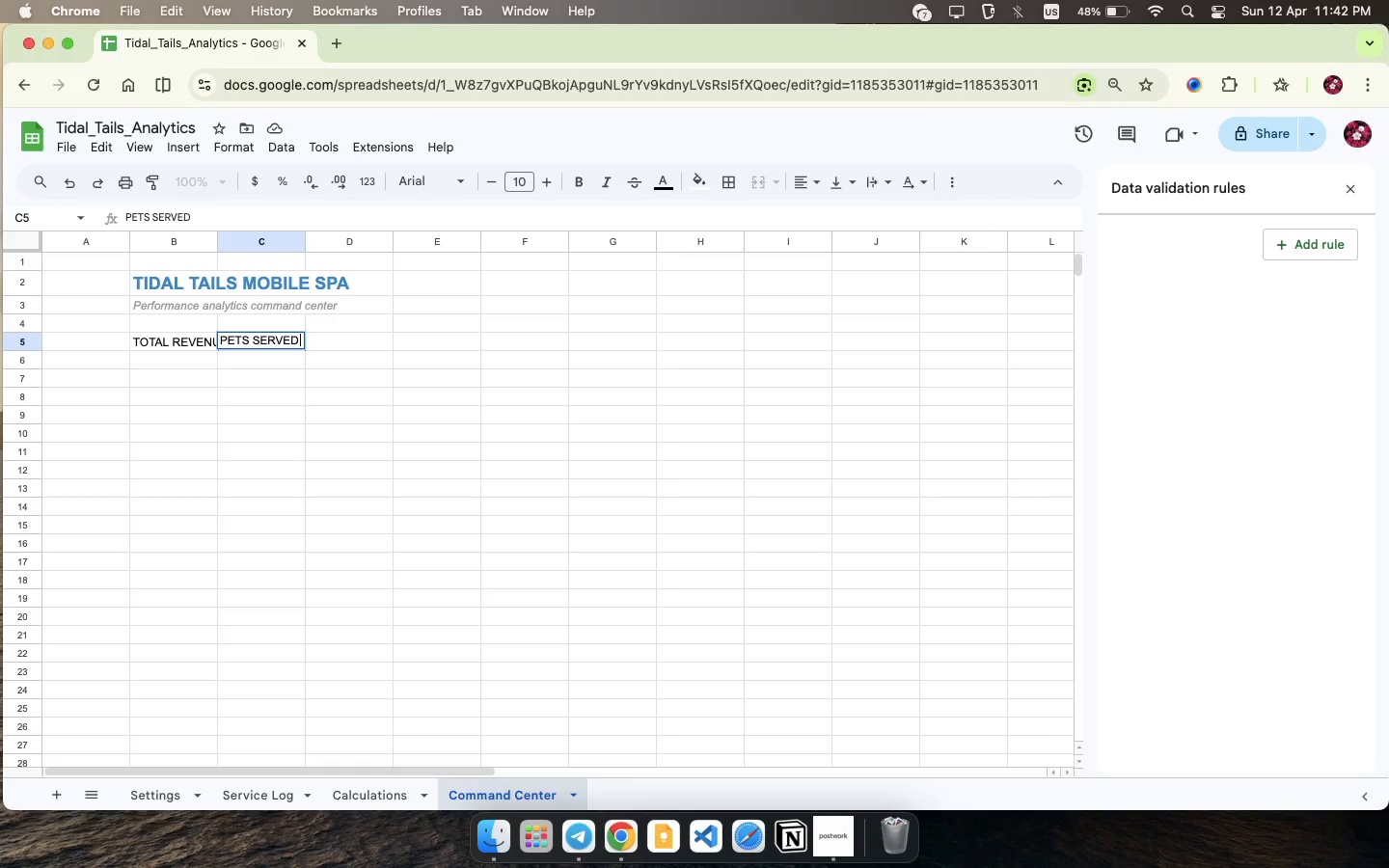 
key(ArrowRight)
 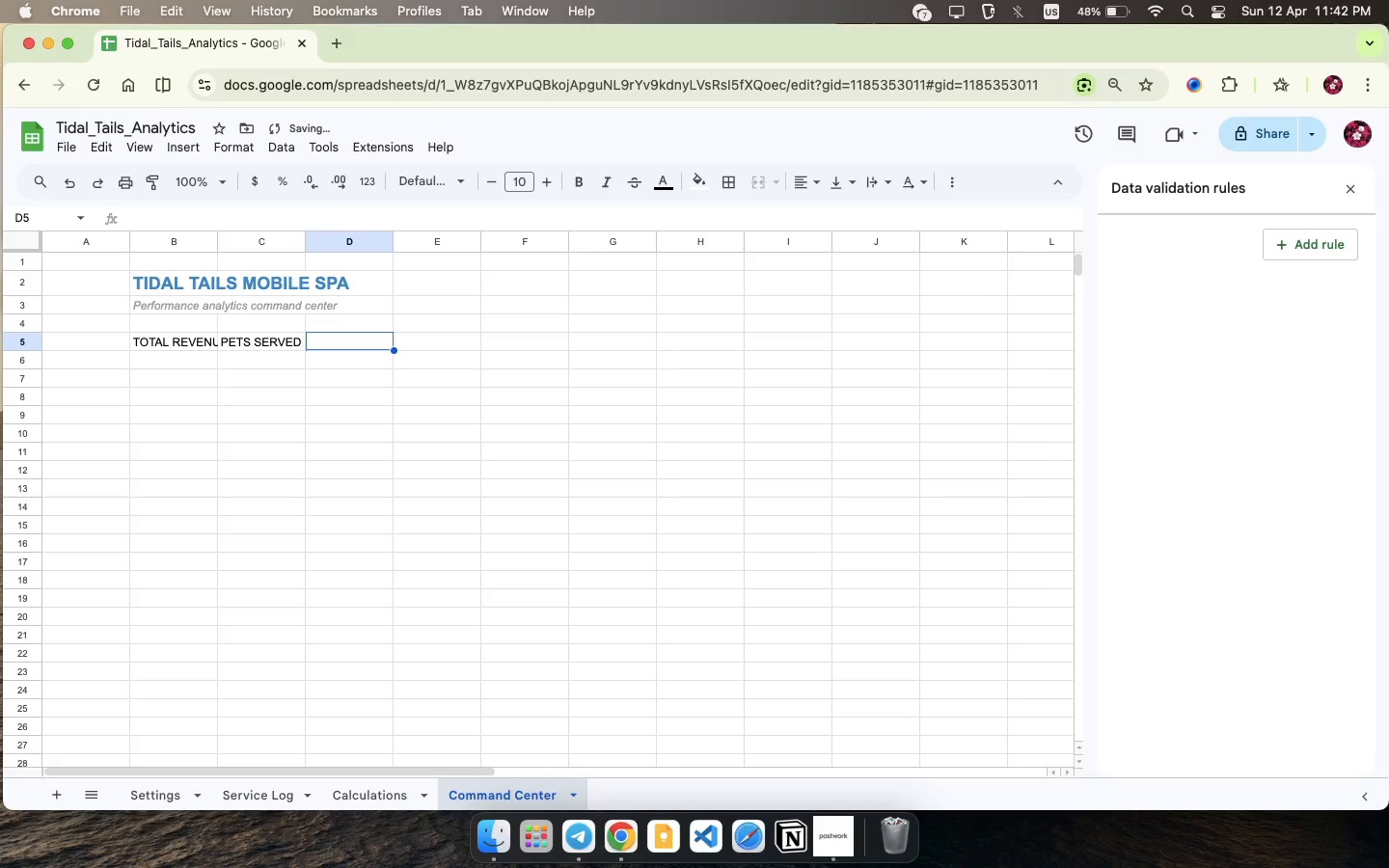 
type(TAIL-A)
key(Backspace)
type(WAG INDEX)
 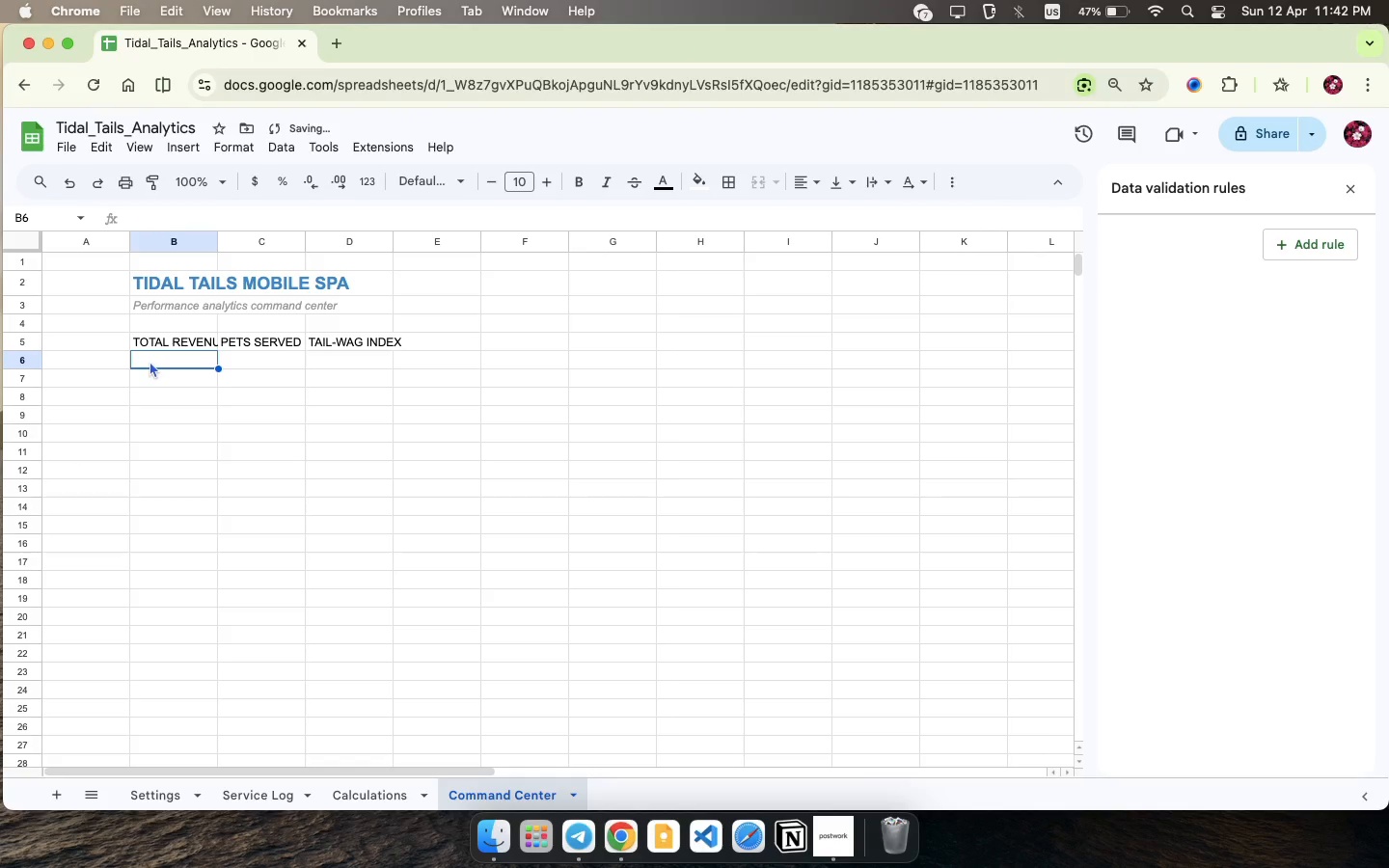 
wait(6.15)
 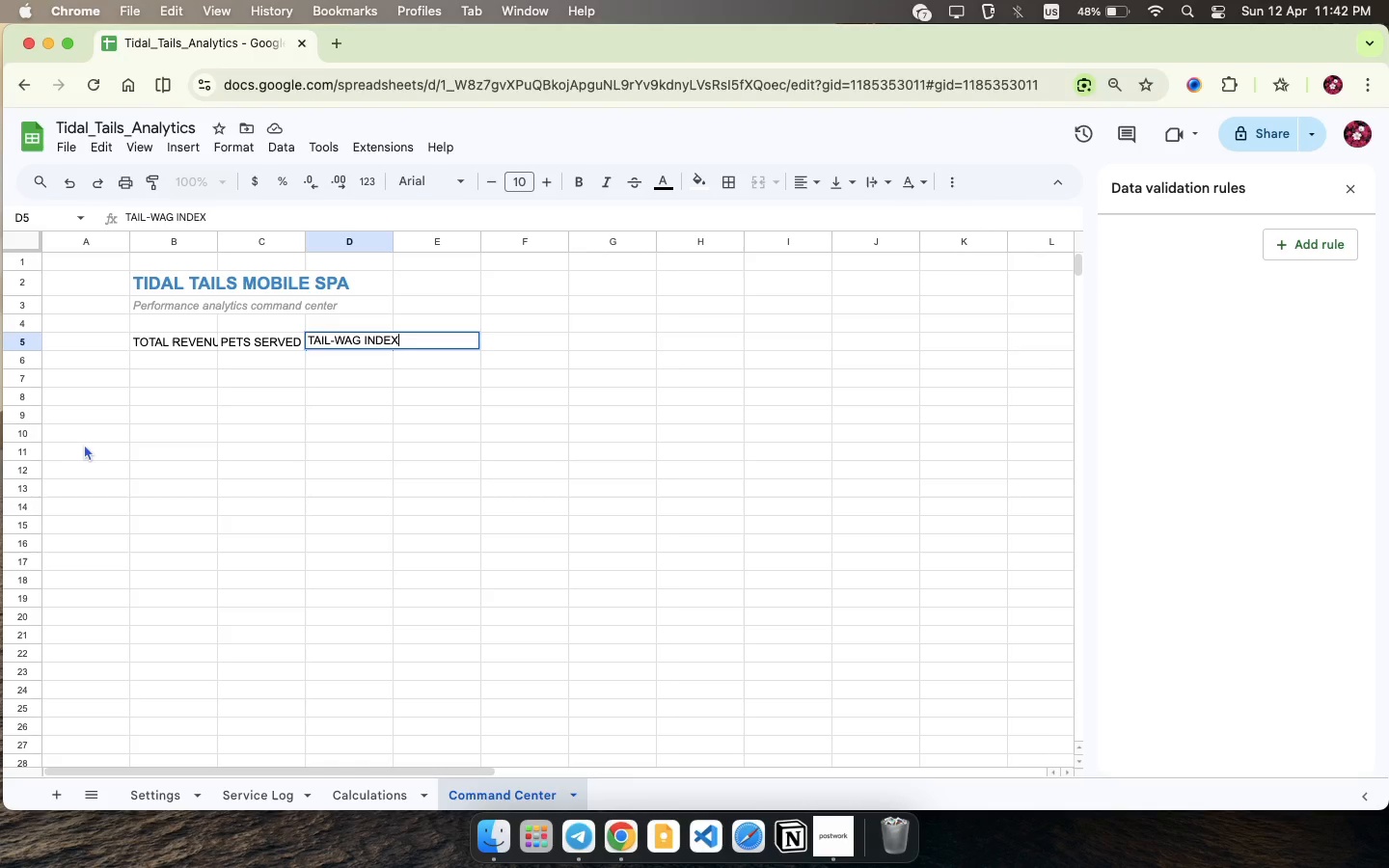 
type(C)
key(Backspace)
type(=cal)
key(Backspace)
key(Backspace)
key(Backspace)
type(Calculations!B3)
key(Backspace)
type(2)
 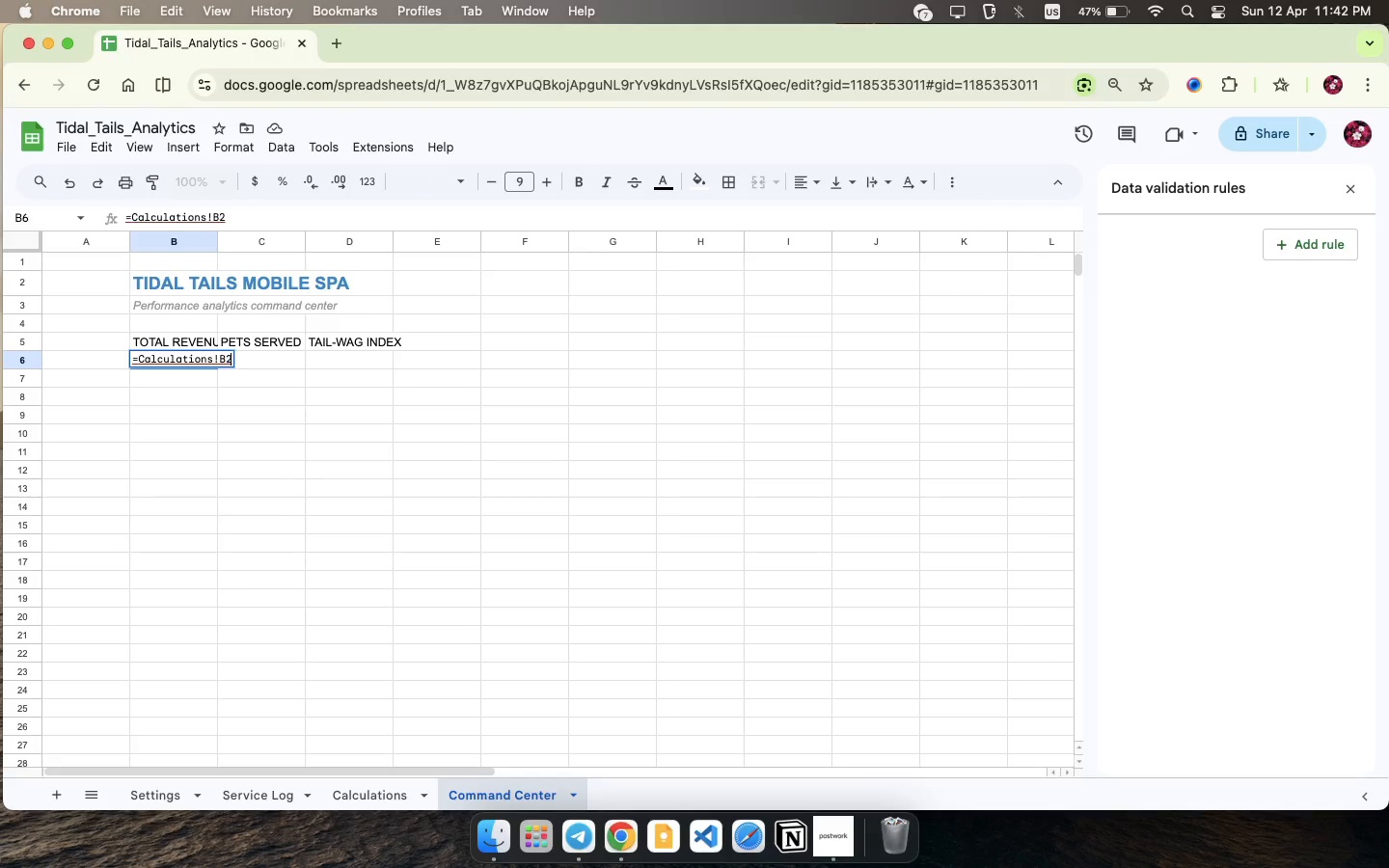 
wait(10.27)
 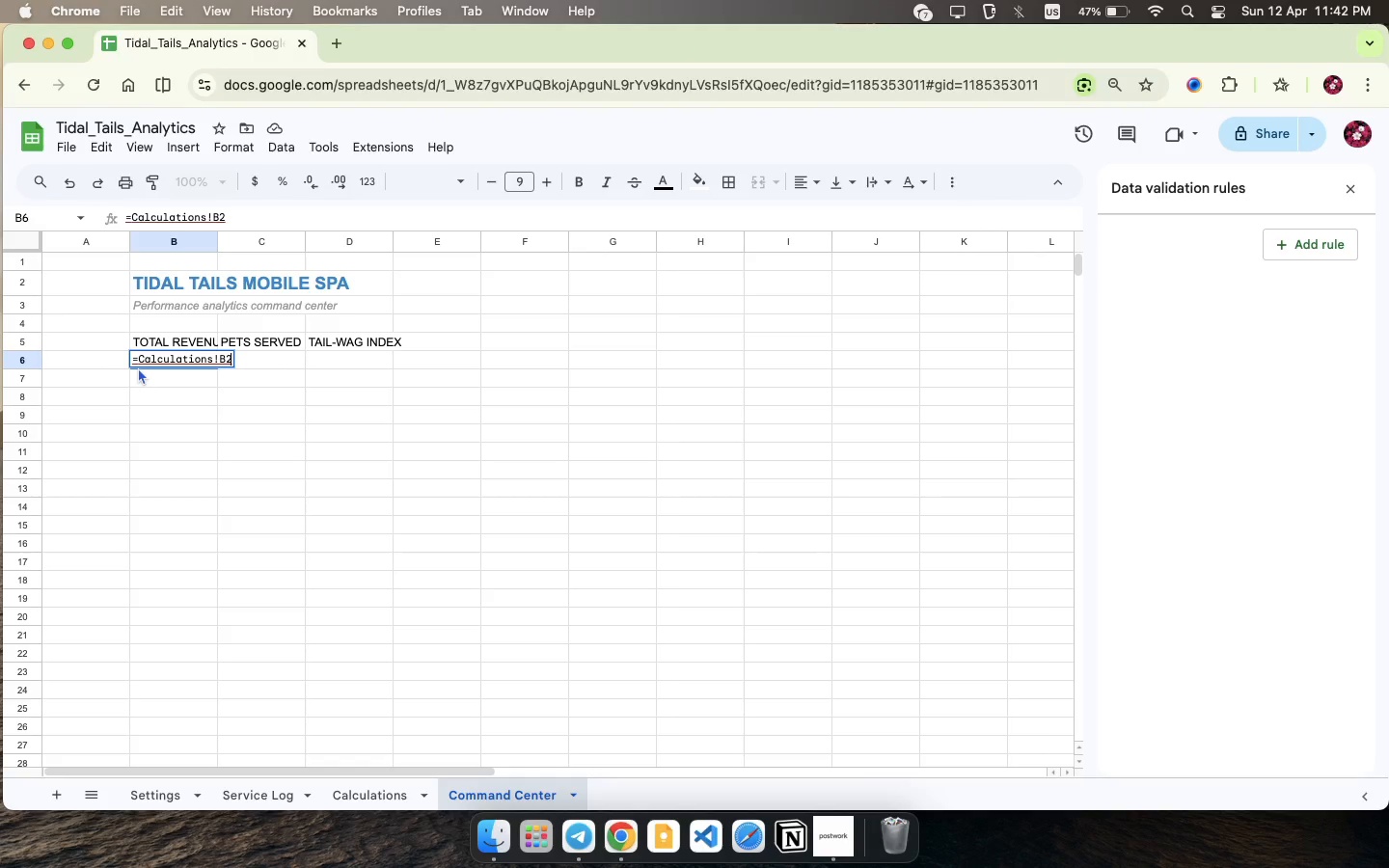 
left_click([136, 371])
 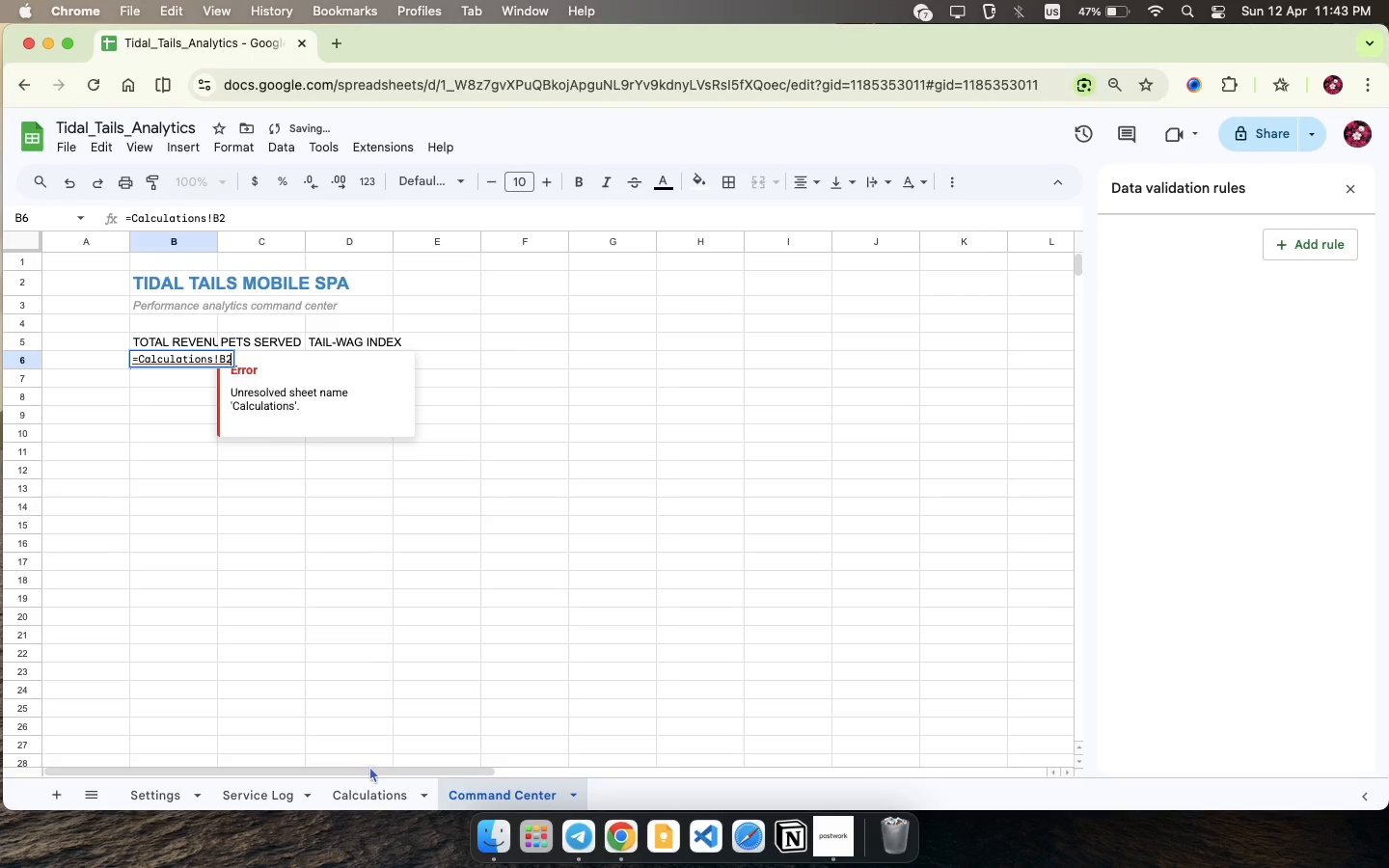 
double_click([377, 797])
 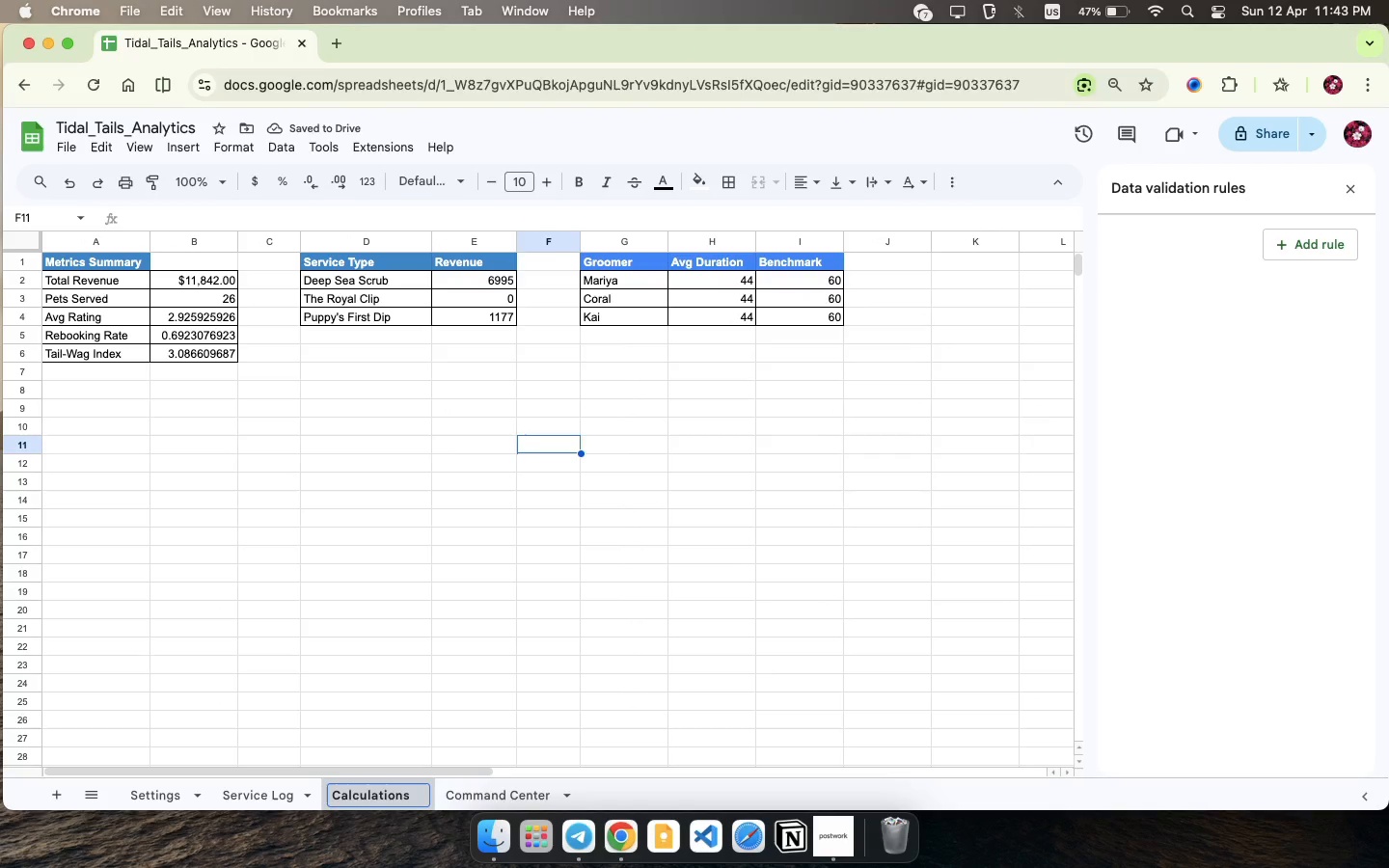 
type(Calculations)
 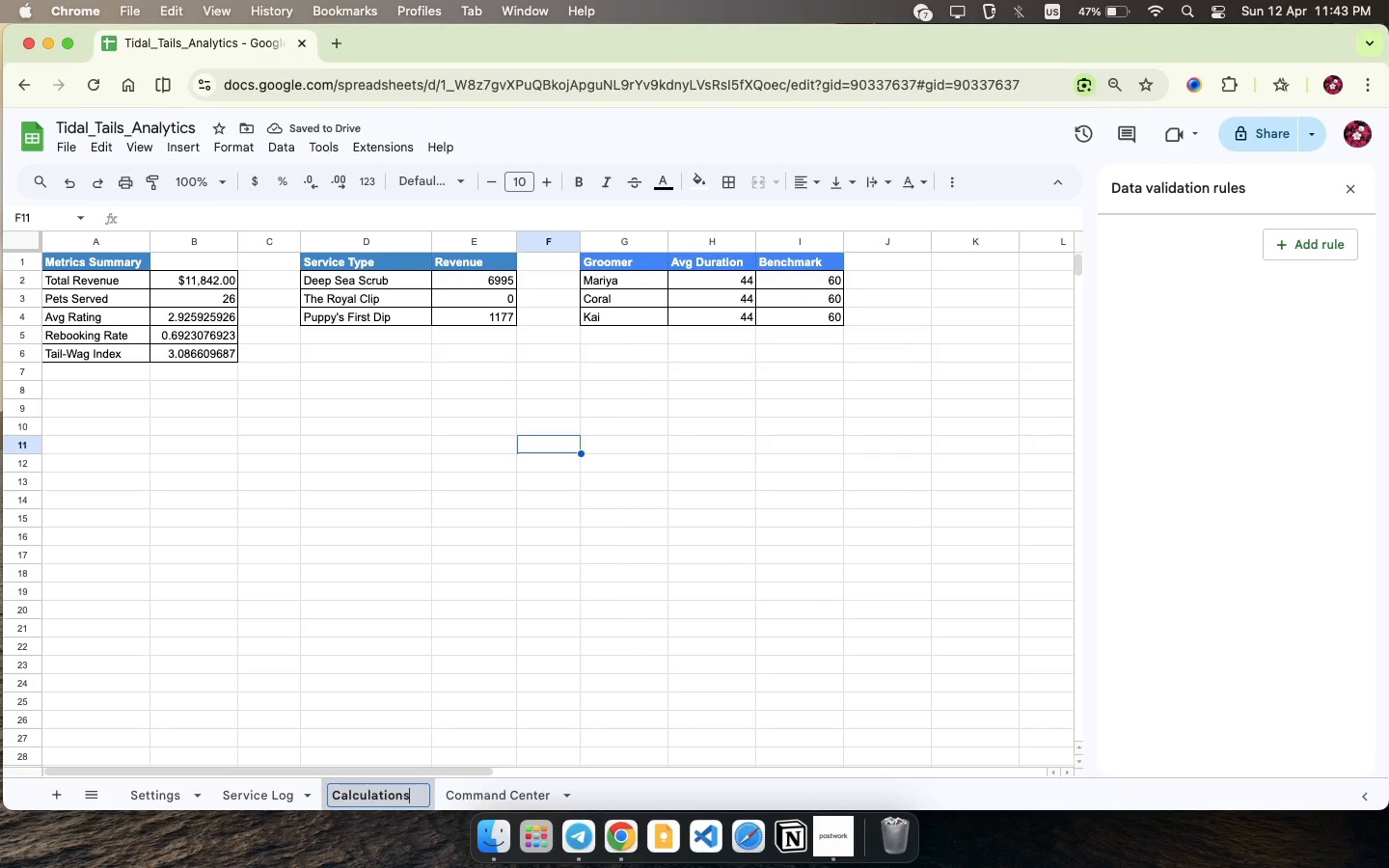 
key(Enter)
 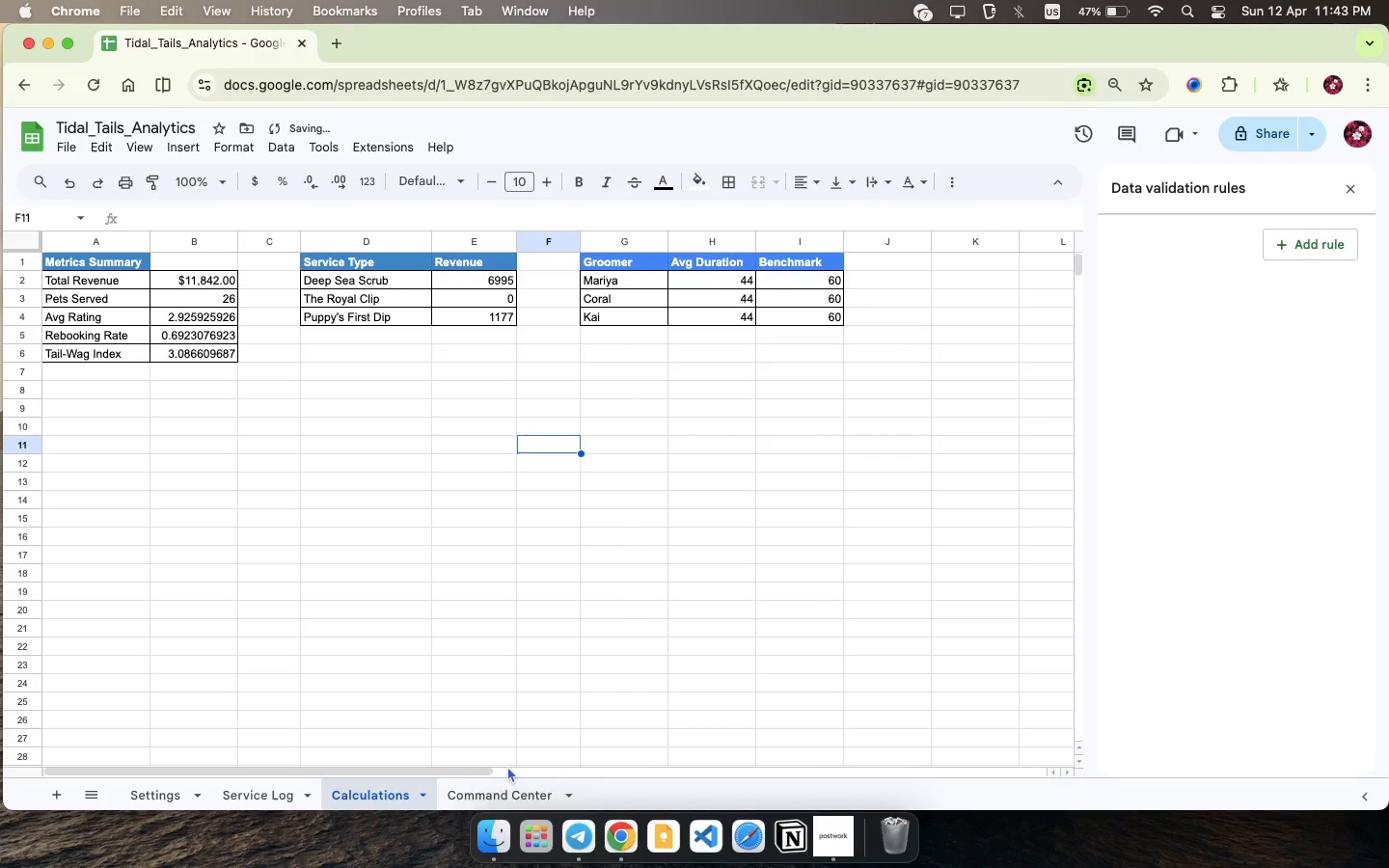 
left_click([508, 799])
 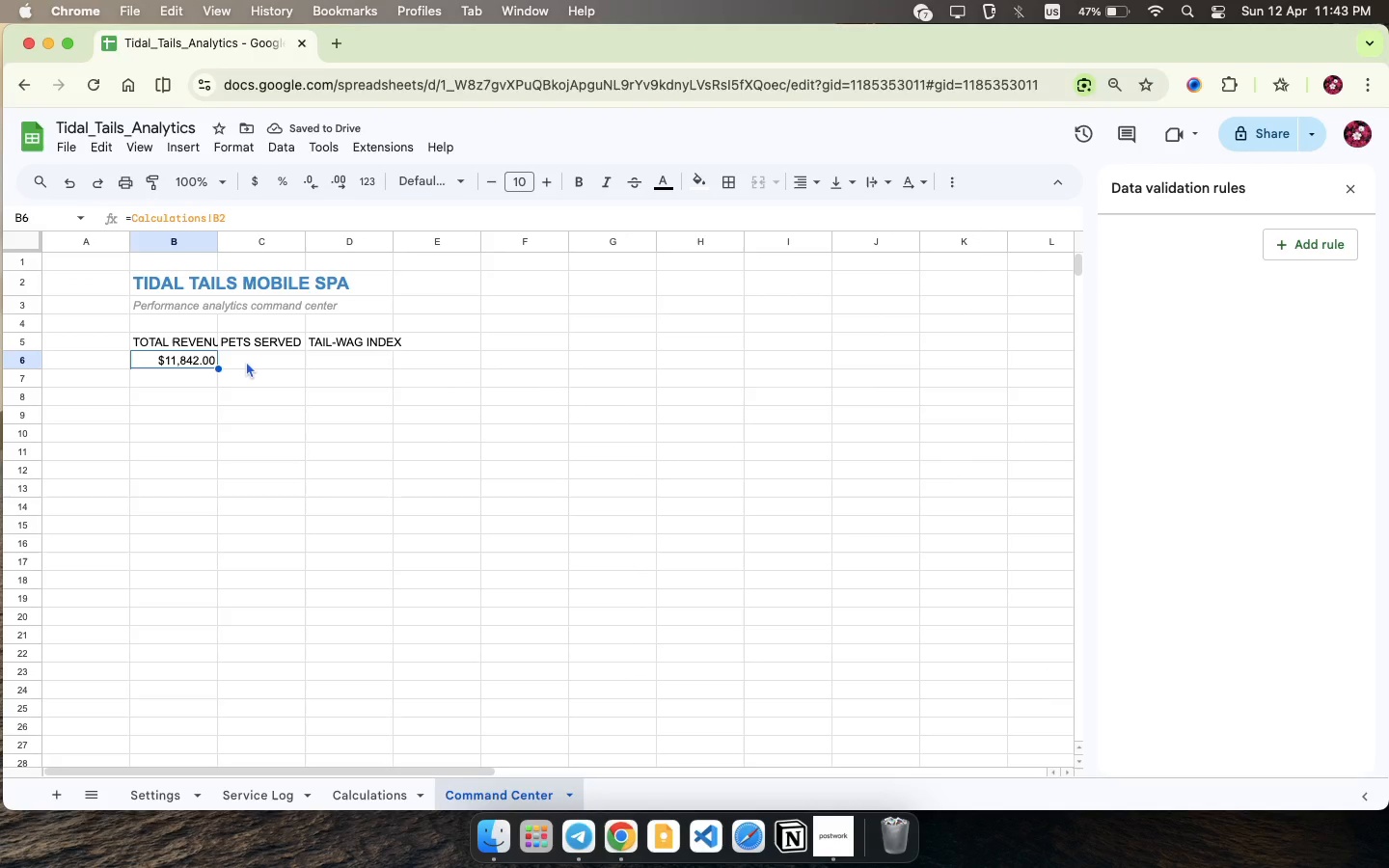 
left_click([254, 358])
 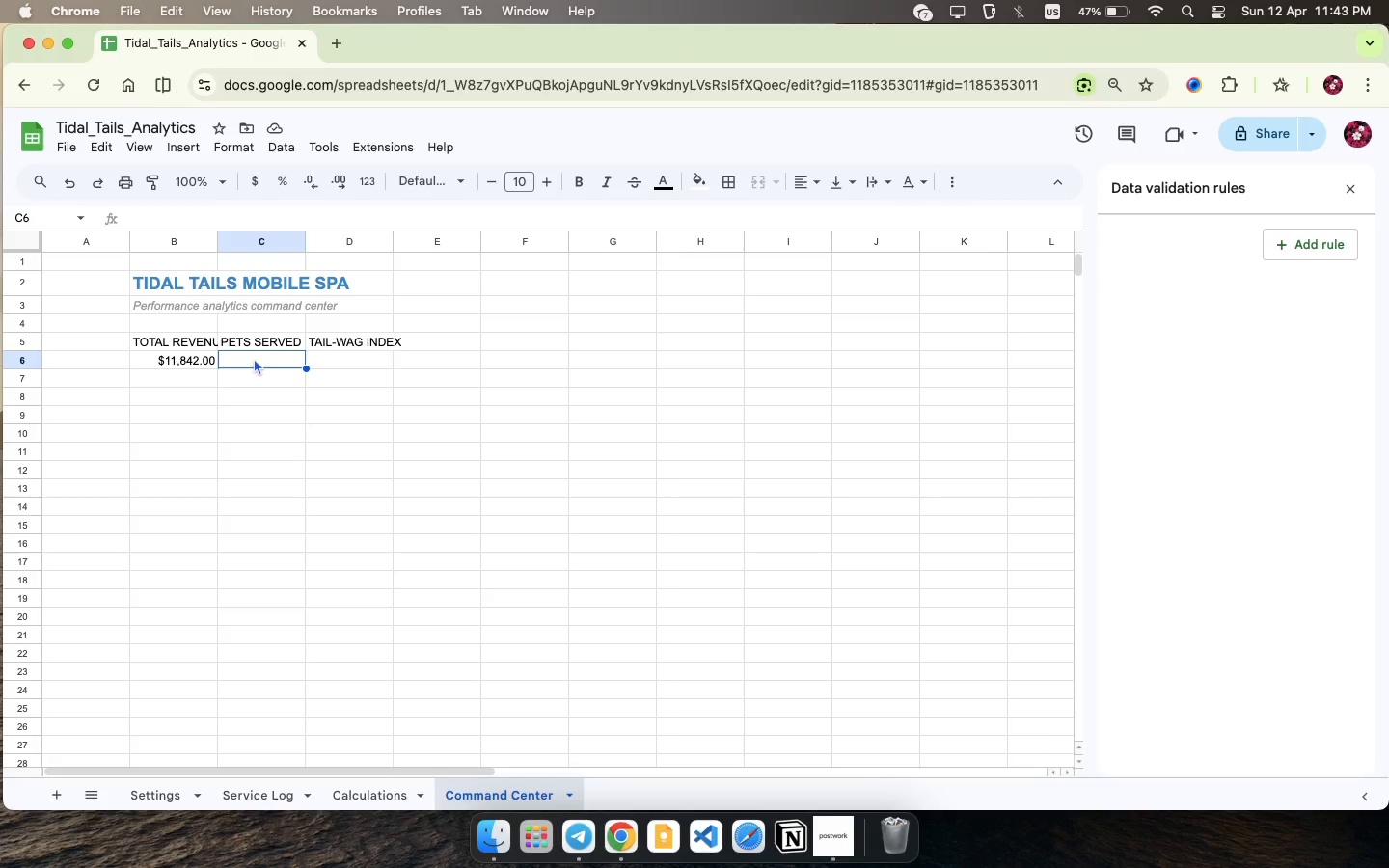 
scroll: coordinate [254, 358], scroll_direction: down, amount: 1.0
 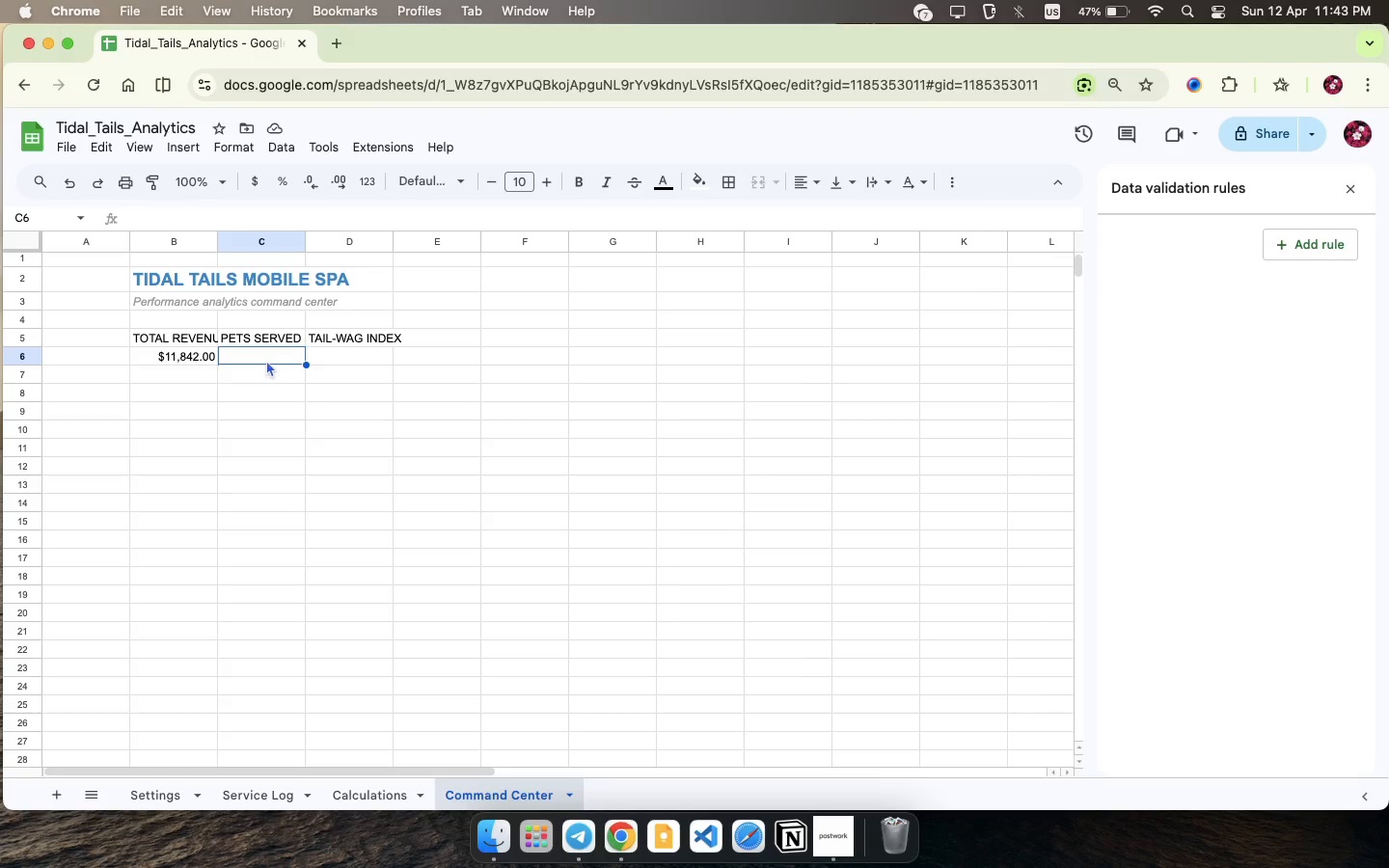 
type(=Calculations!B3)
 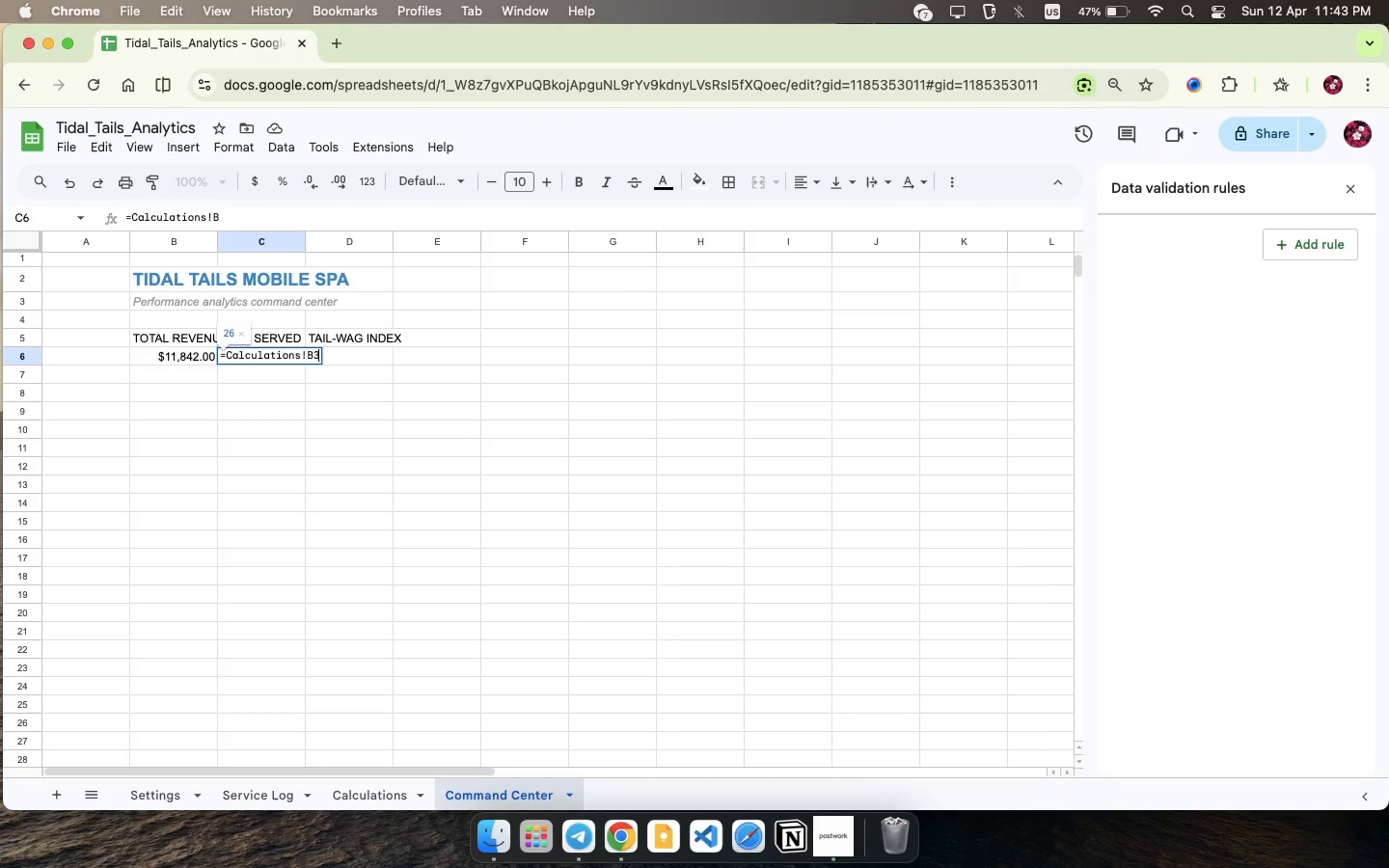 
key(Enter)
 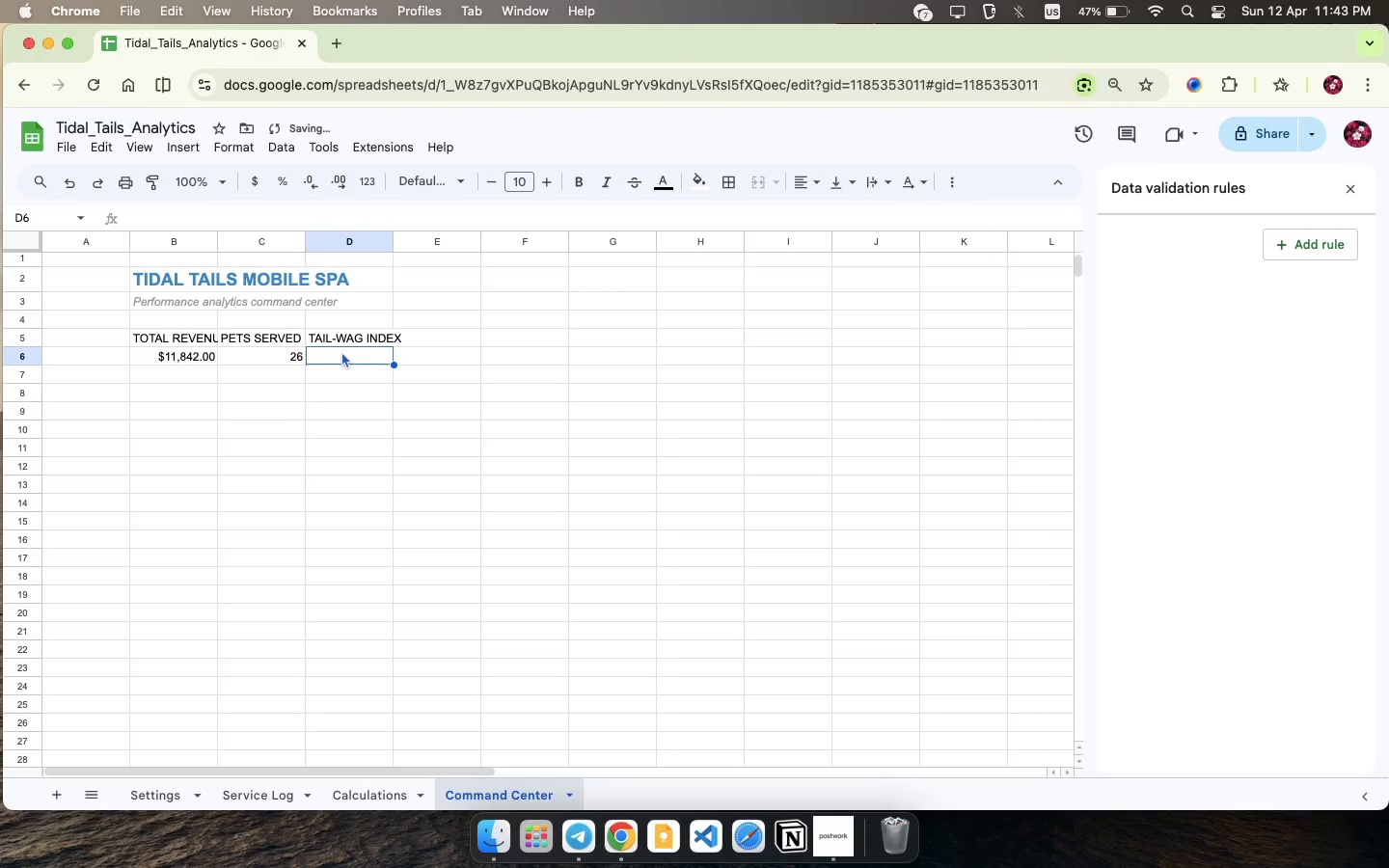 
type(=CC)
key(Backspace)
type(AL)
key(Backspace)
key(Backspace)
type(alculations)
 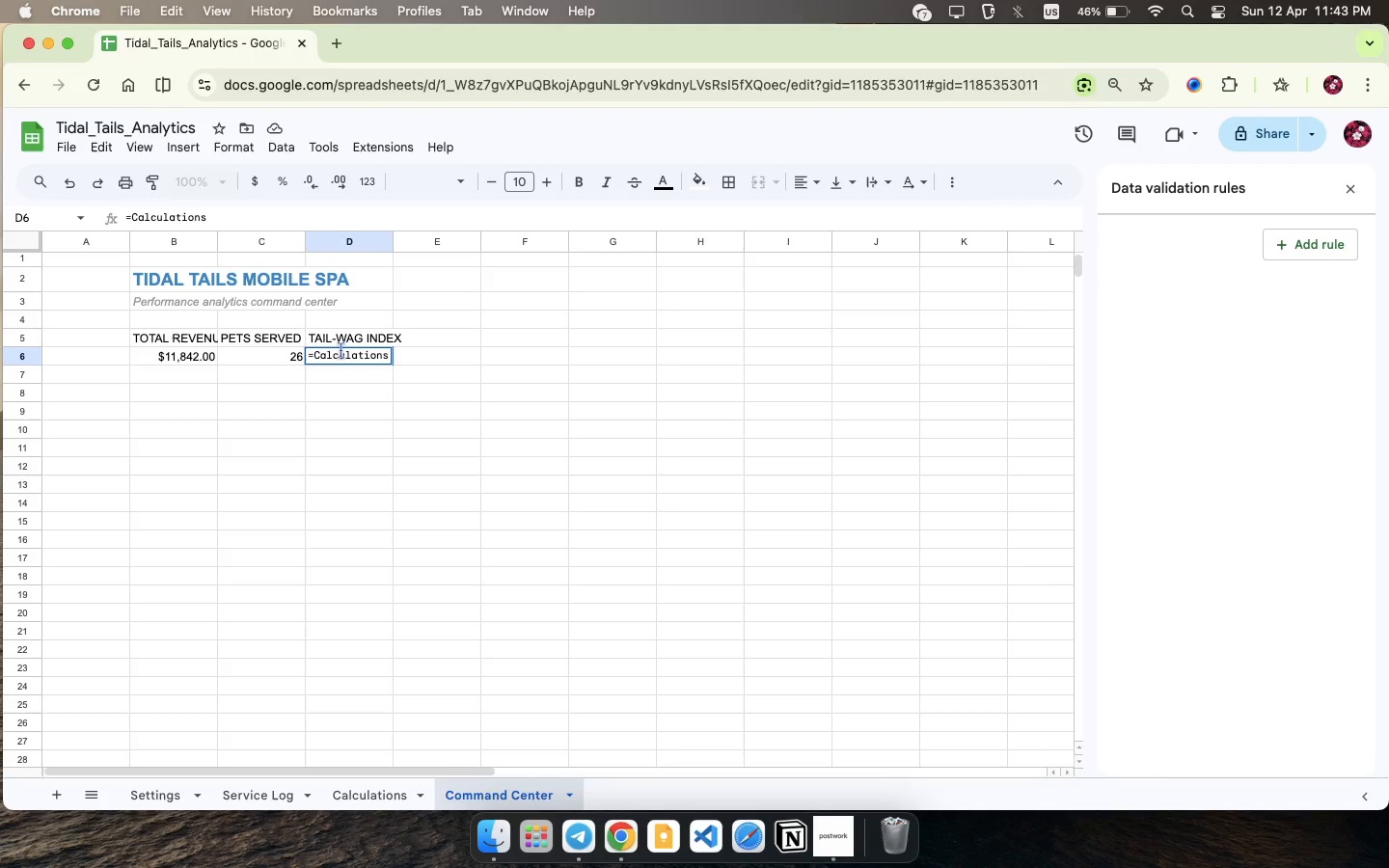 
key(Shift+1)
 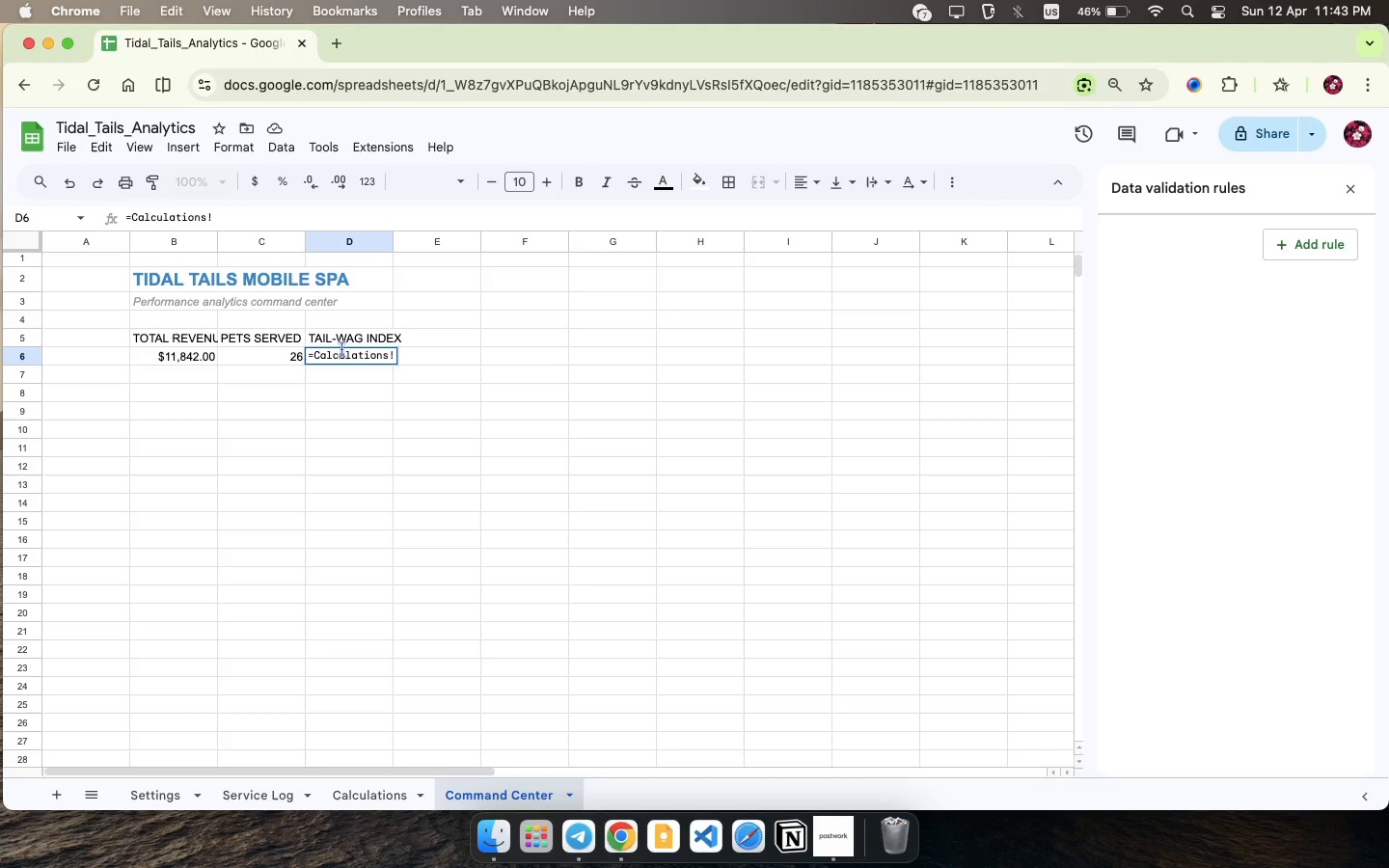 
key(CapsLock)
 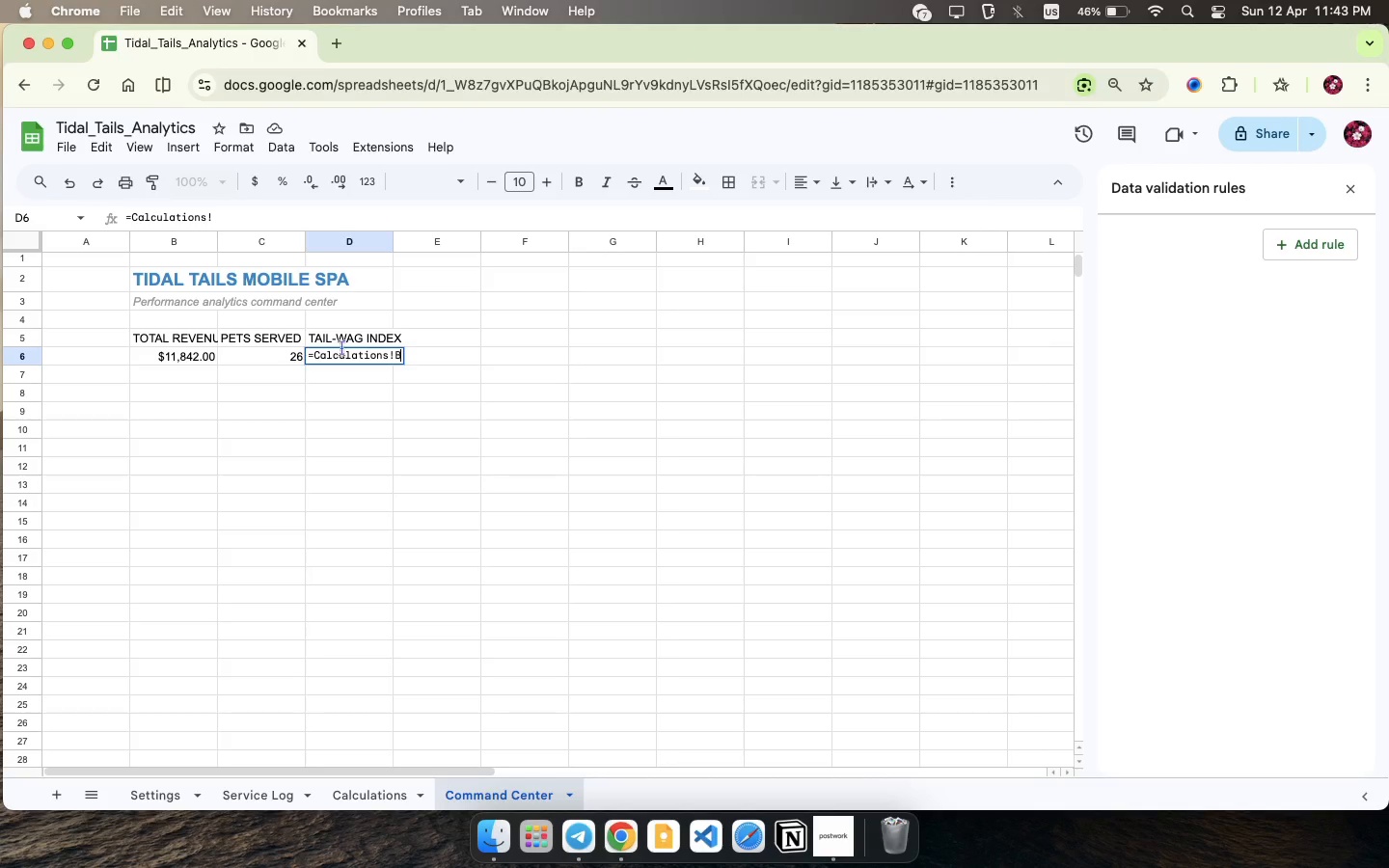 
key(B)
 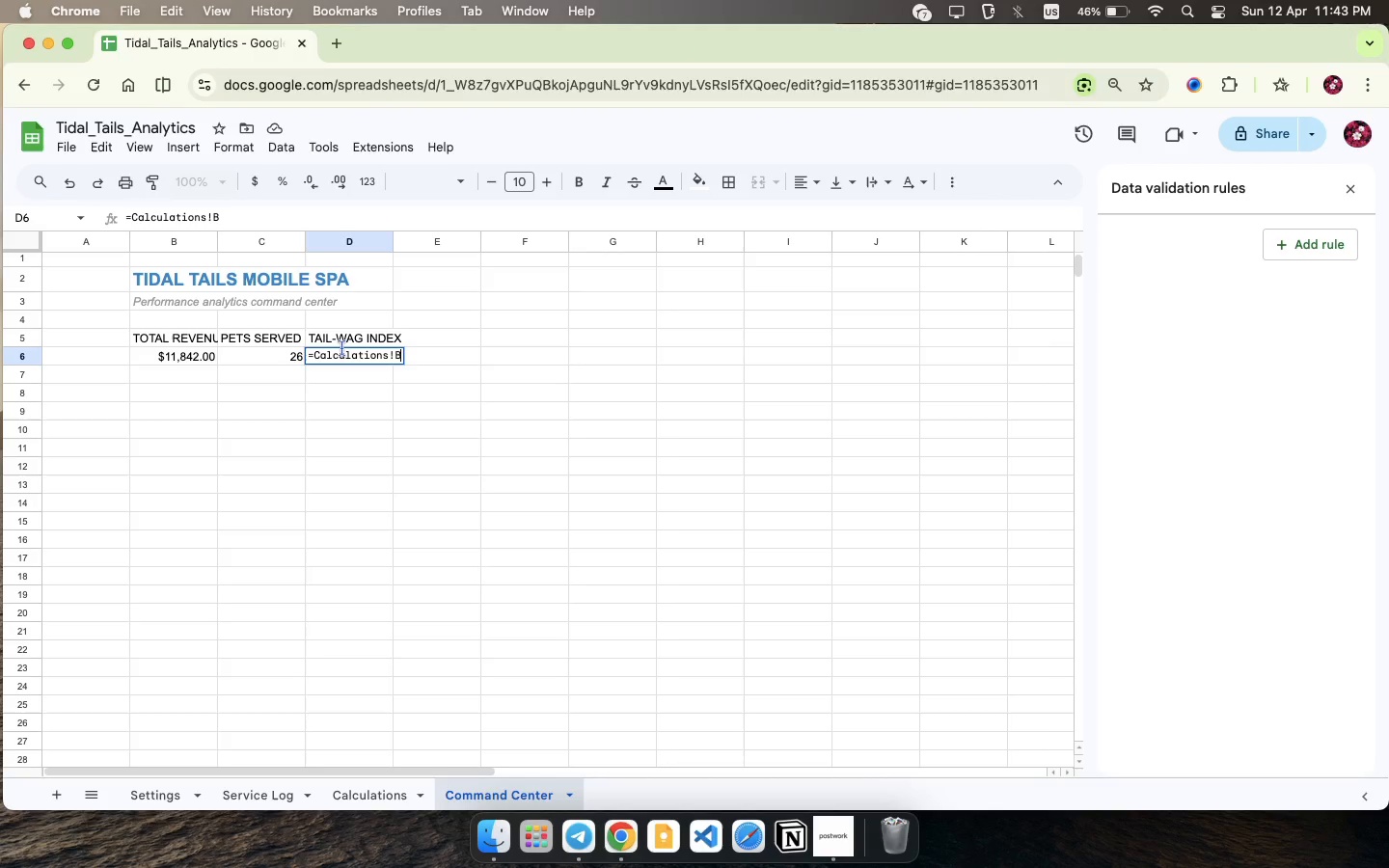 
key(CapsLock)
 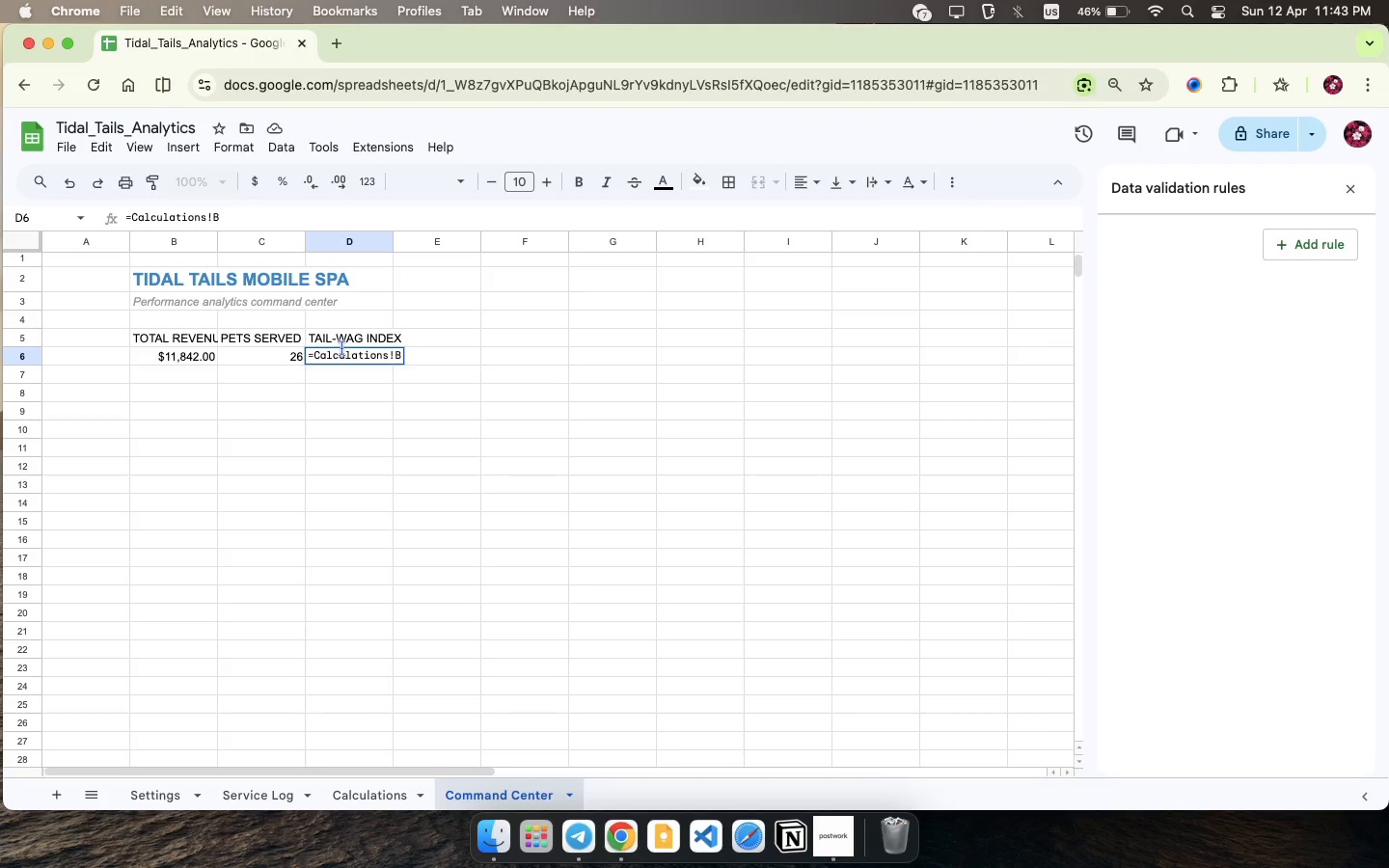 
key(3)